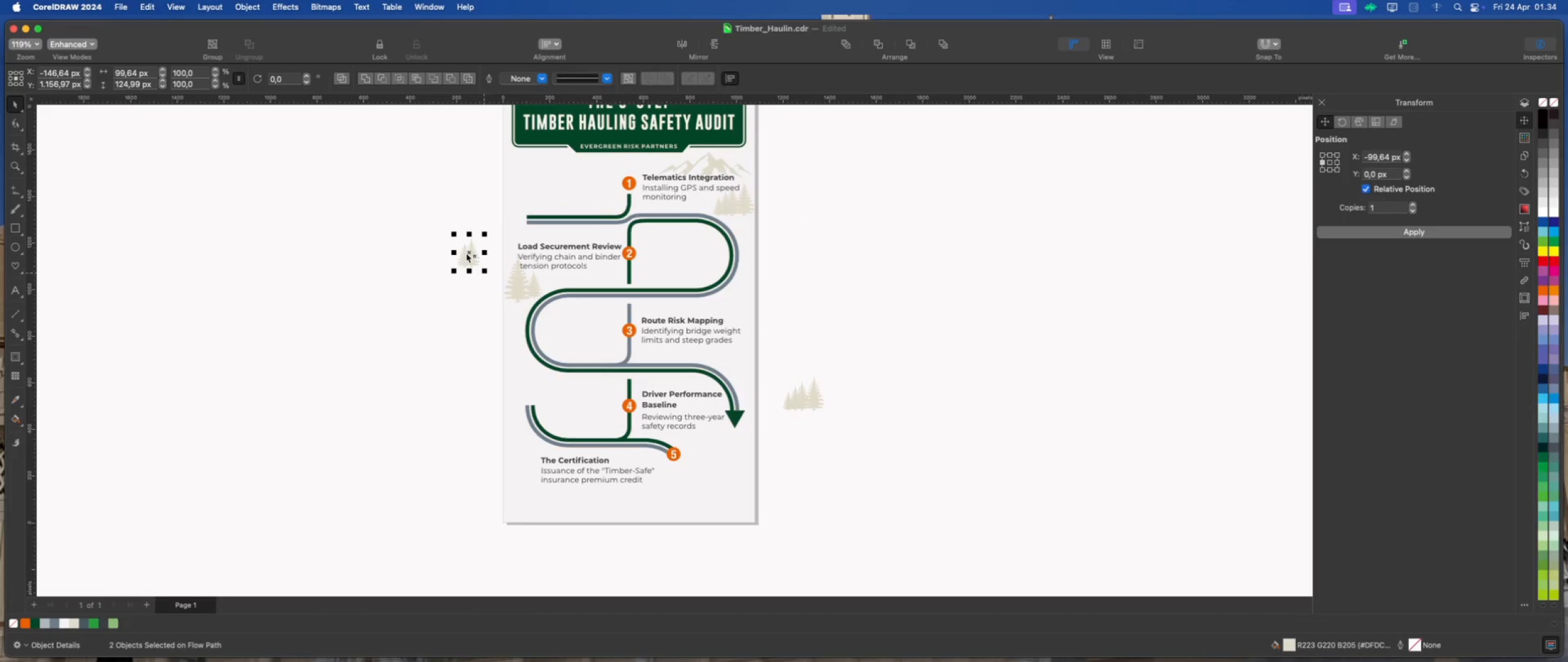 
left_click_drag(start_coordinate=[466, 253], to_coordinate=[478, 390])
 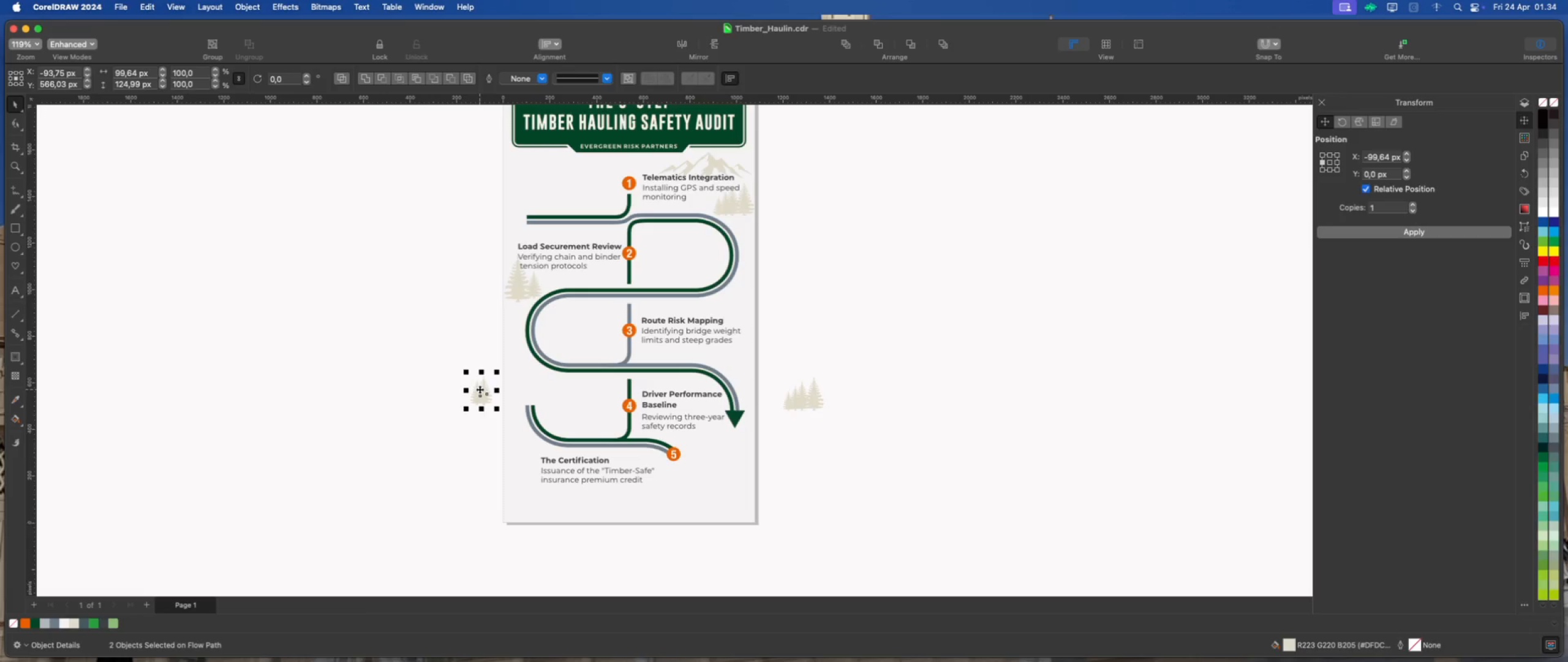 
wait(5.73)
 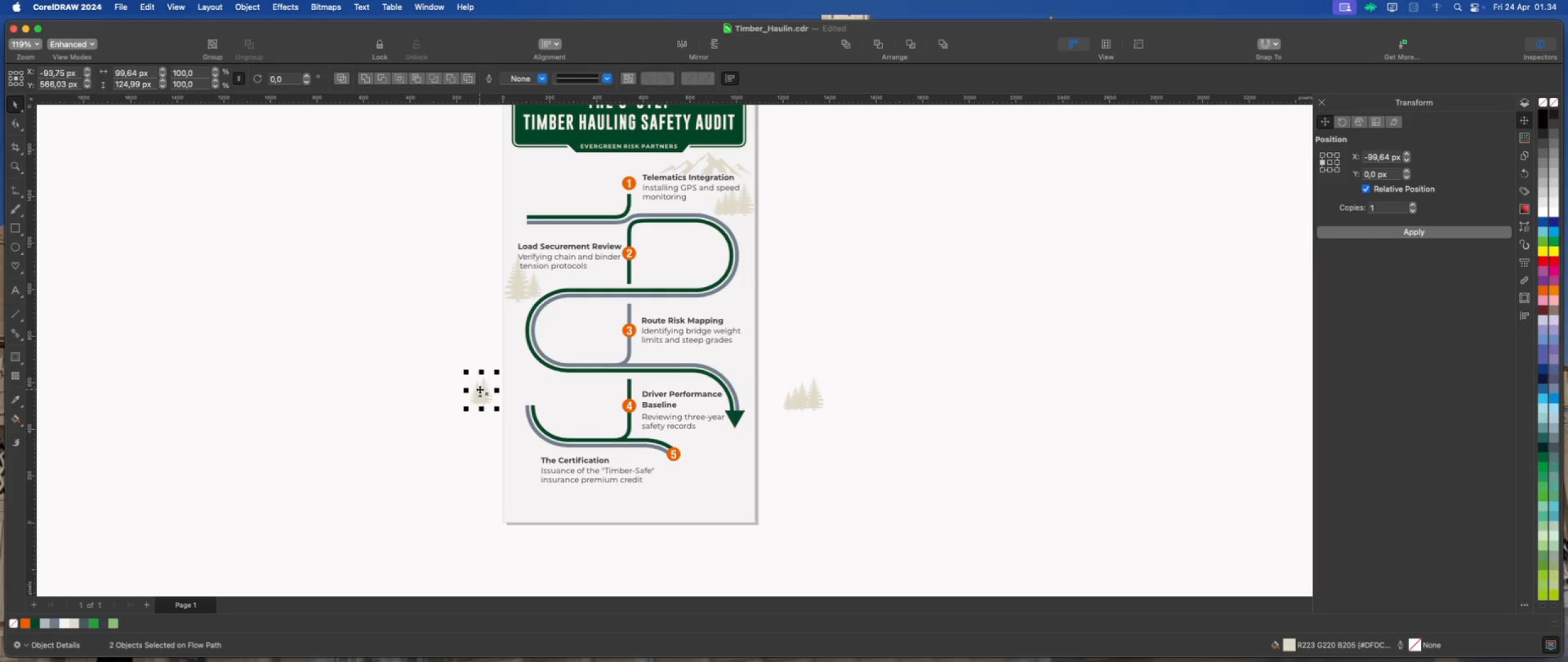 
left_click([438, 435])
 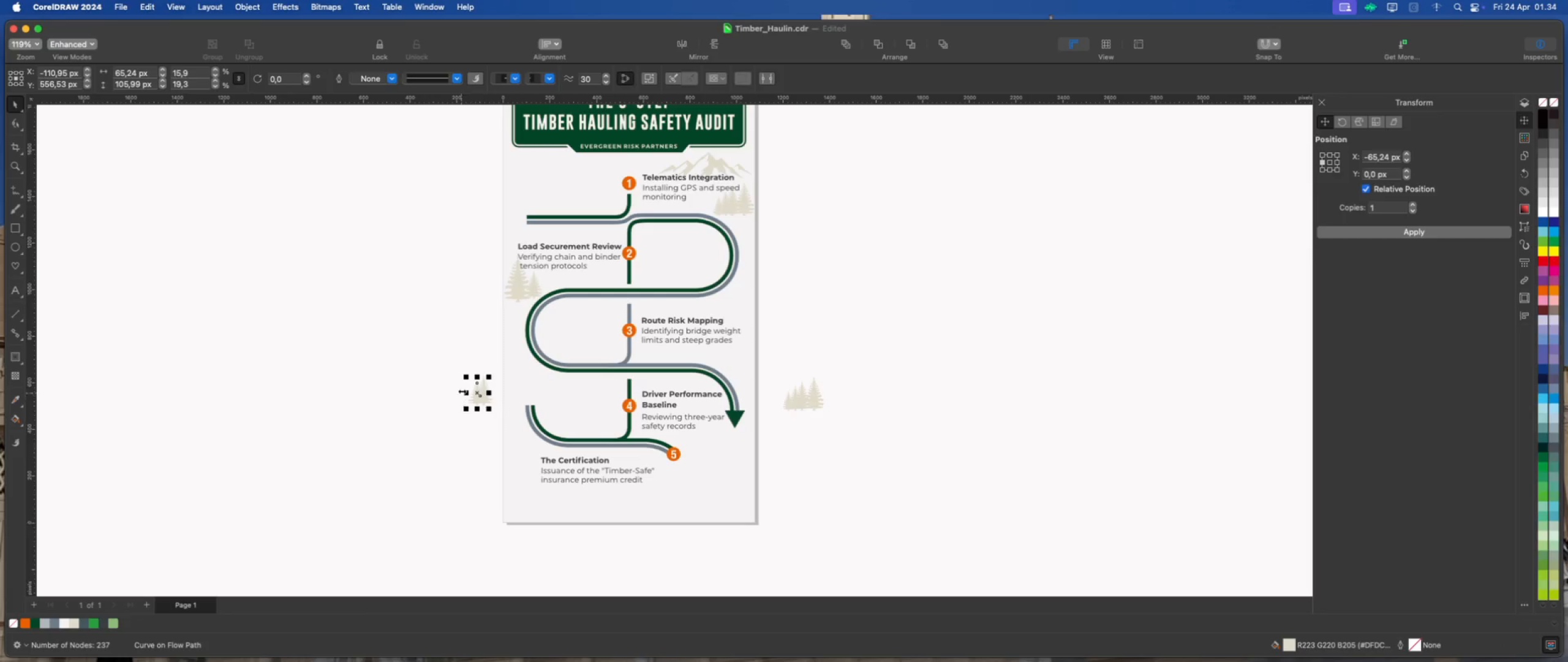 
left_click_drag(start_coordinate=[464, 376], to_coordinate=[445, 361])
 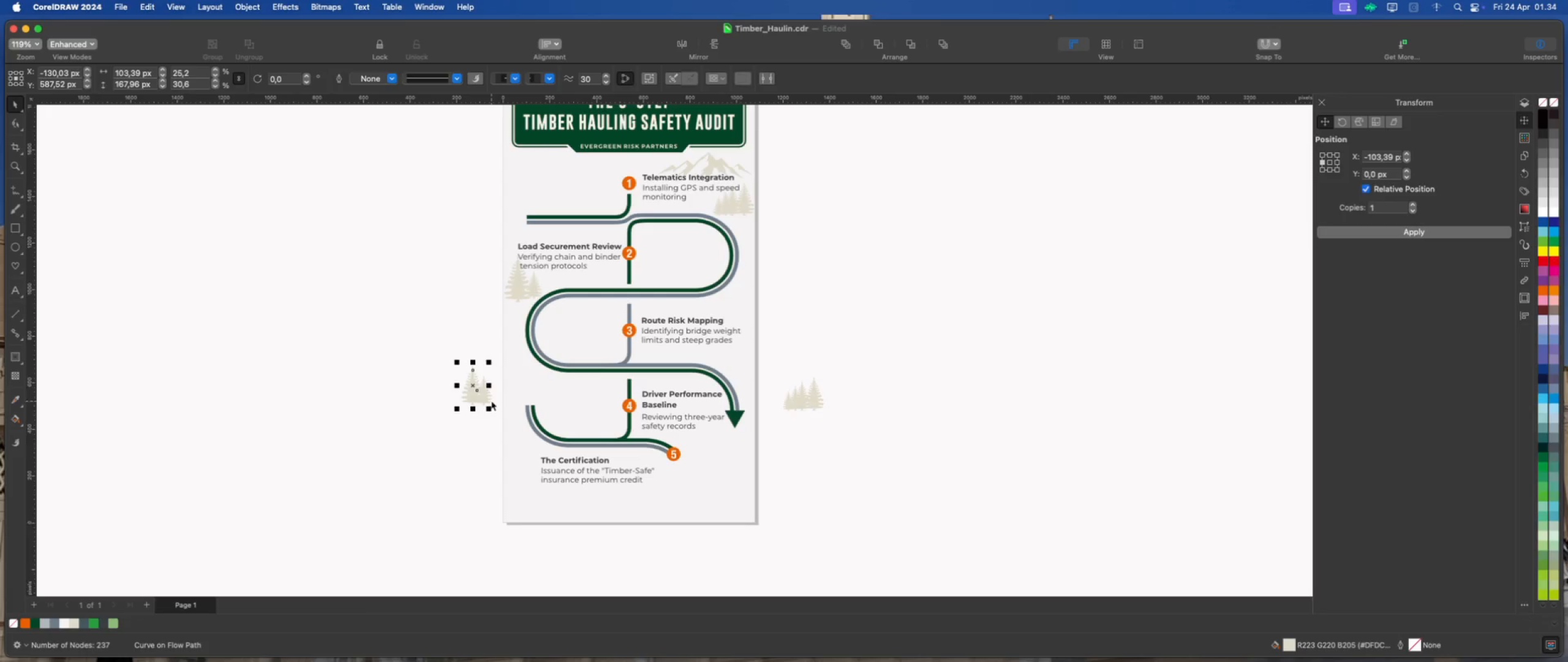 
left_click([490, 400])
 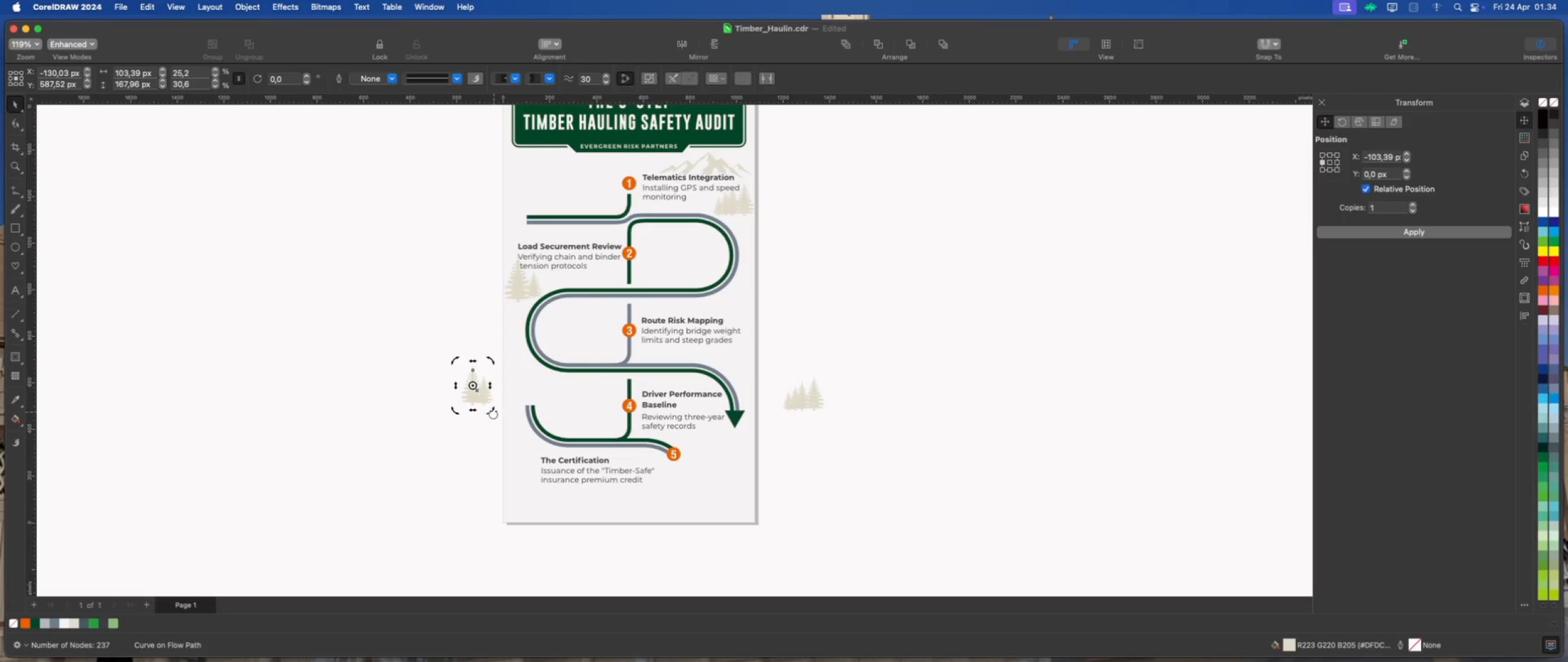 
left_click([493, 425])
 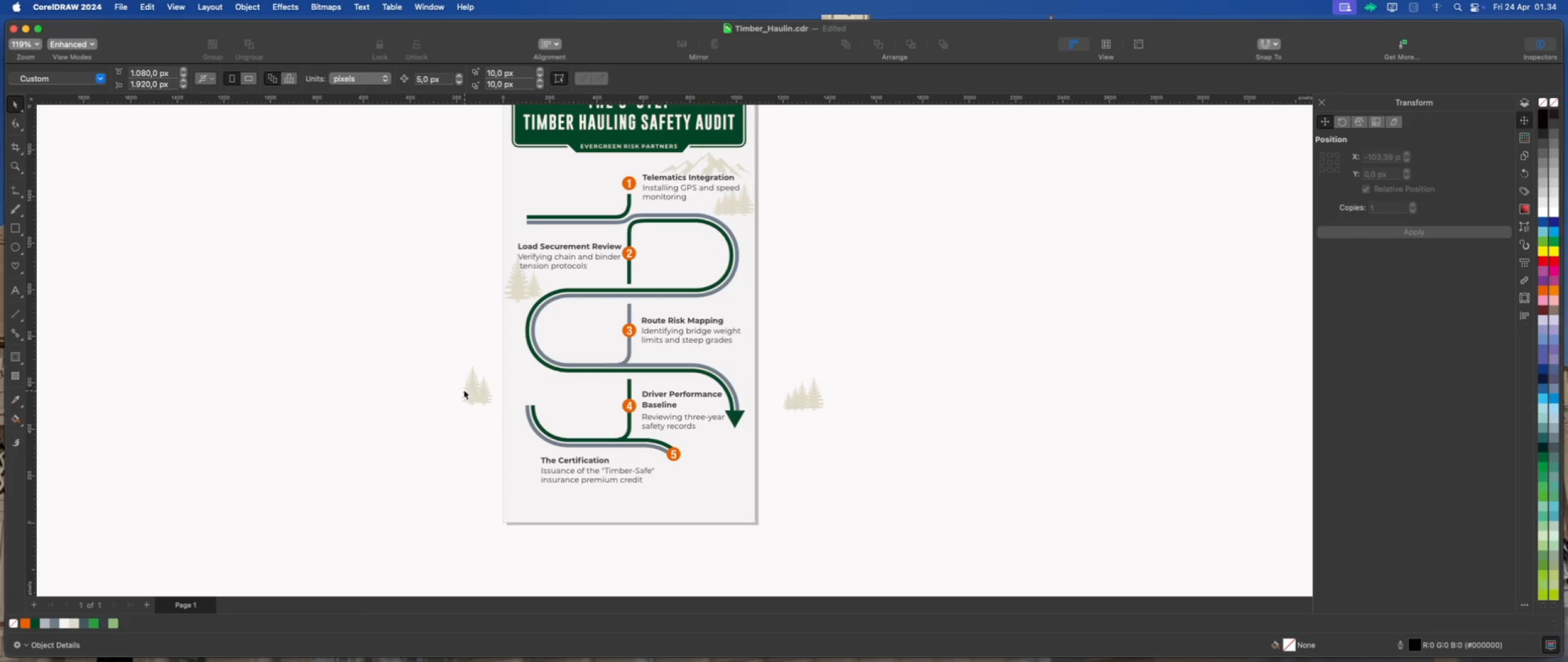 
left_click_drag(start_coordinate=[439, 359], to_coordinate=[502, 416])
 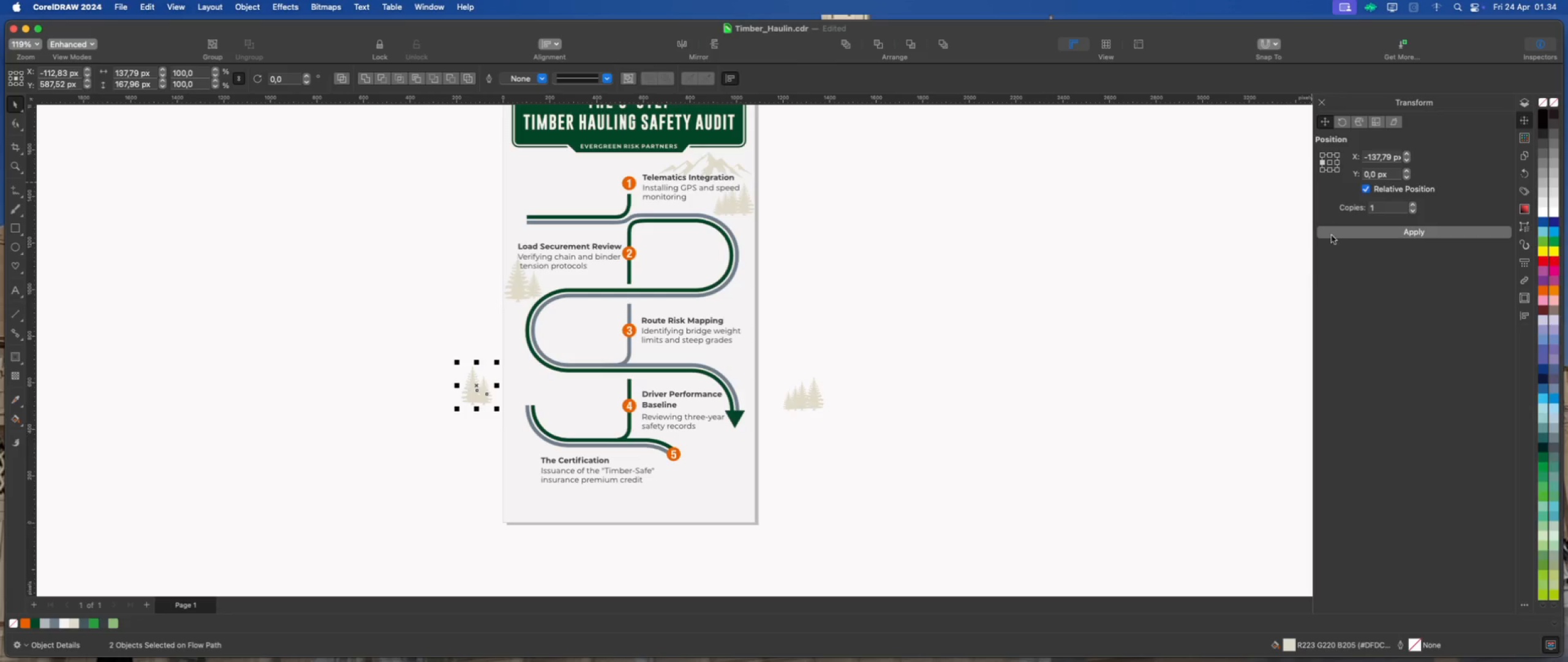 
scroll: coordinate [359, 446], scroll_direction: up, amount: 2.0
 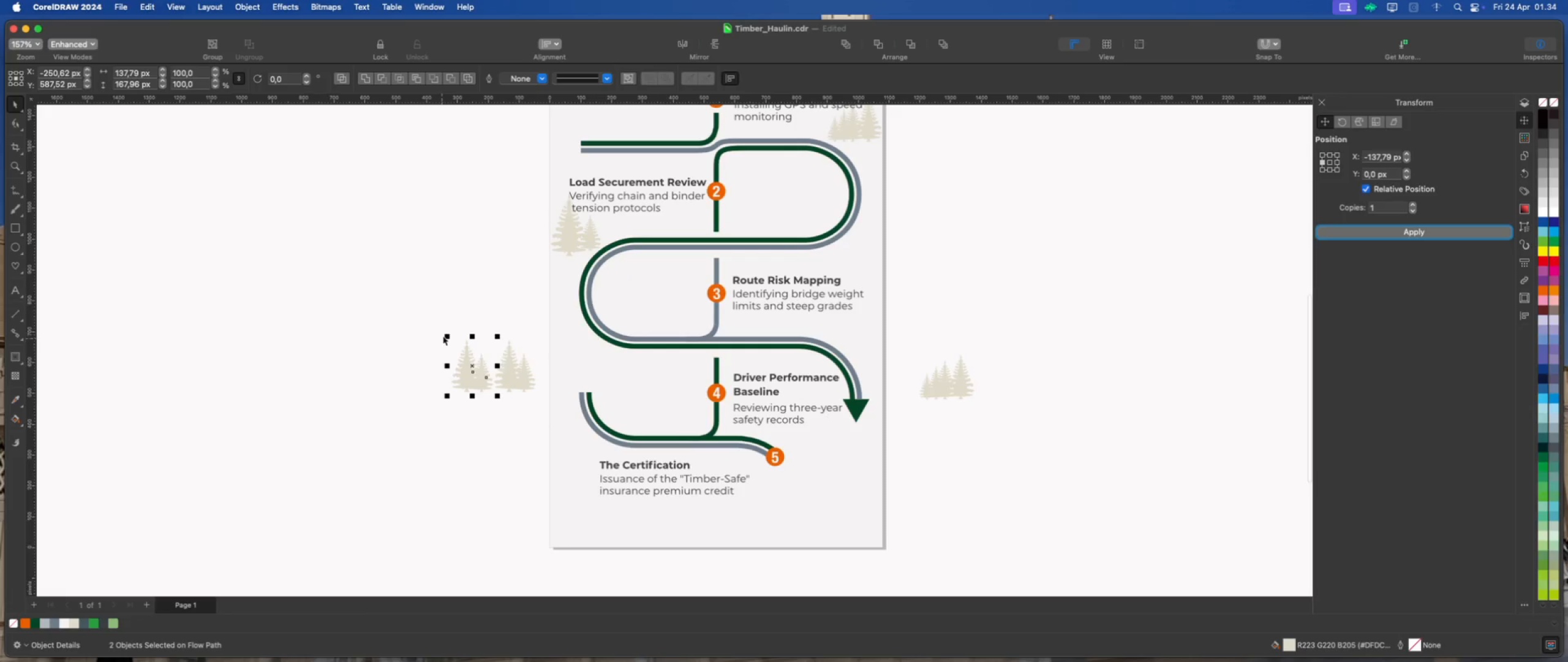 
left_click_drag(start_coordinate=[445, 334], to_coordinate=[411, 300])
 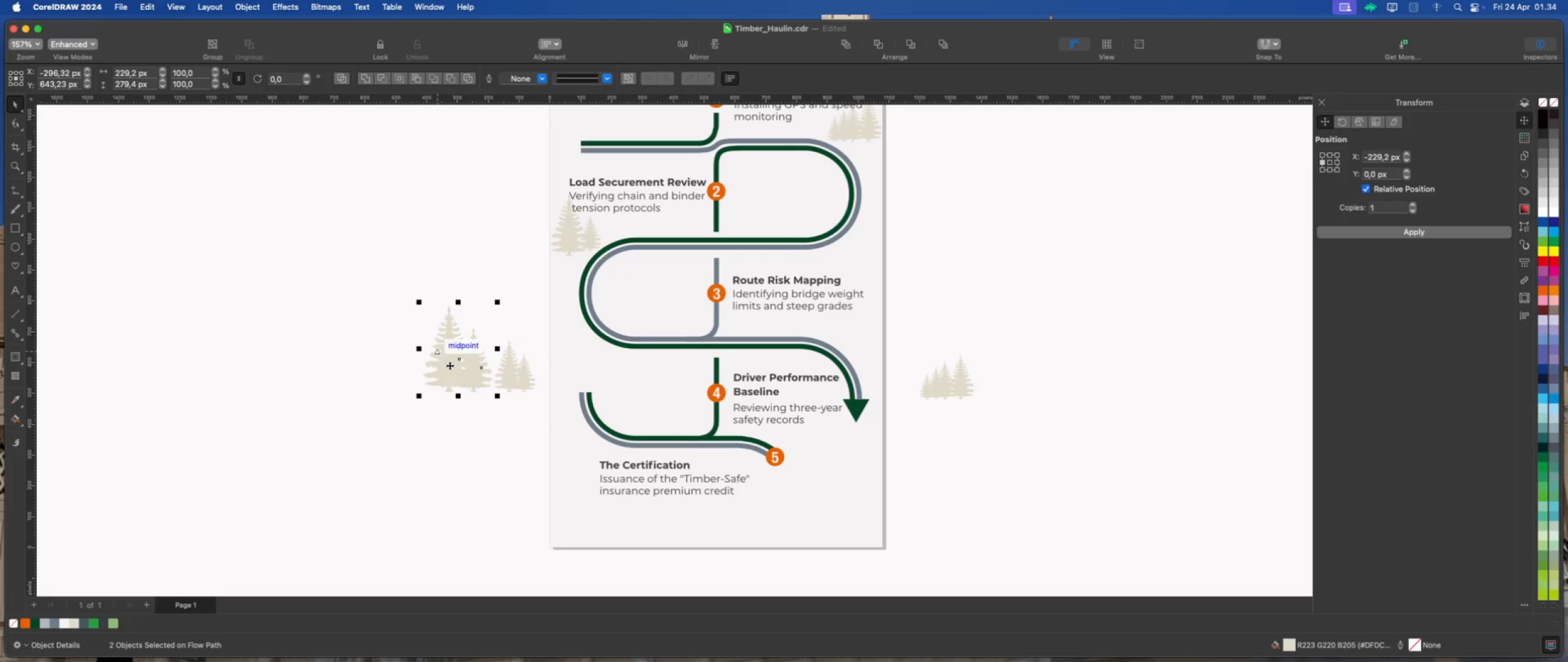 
left_click_drag(start_coordinate=[450, 365], to_coordinate=[457, 368])
 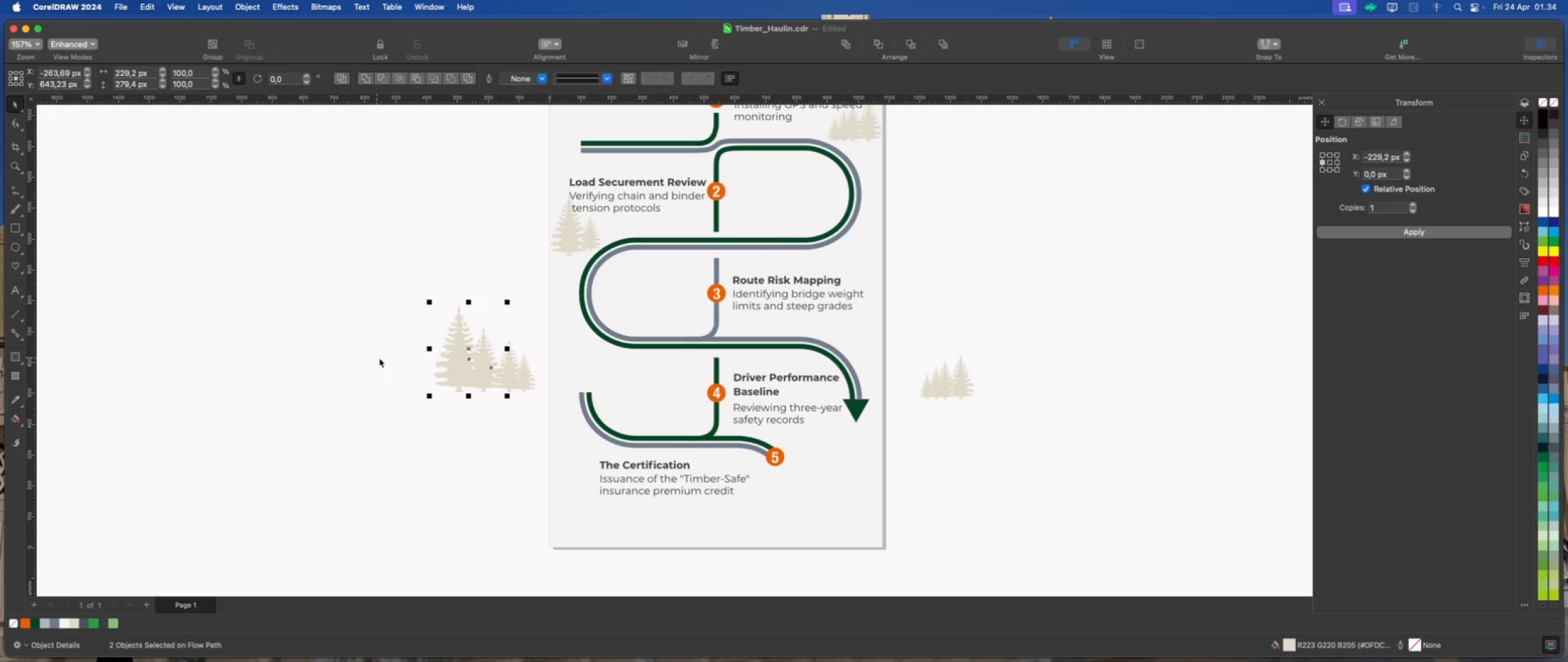 
hold_key(key=ShiftLeft, duration=0.87)
 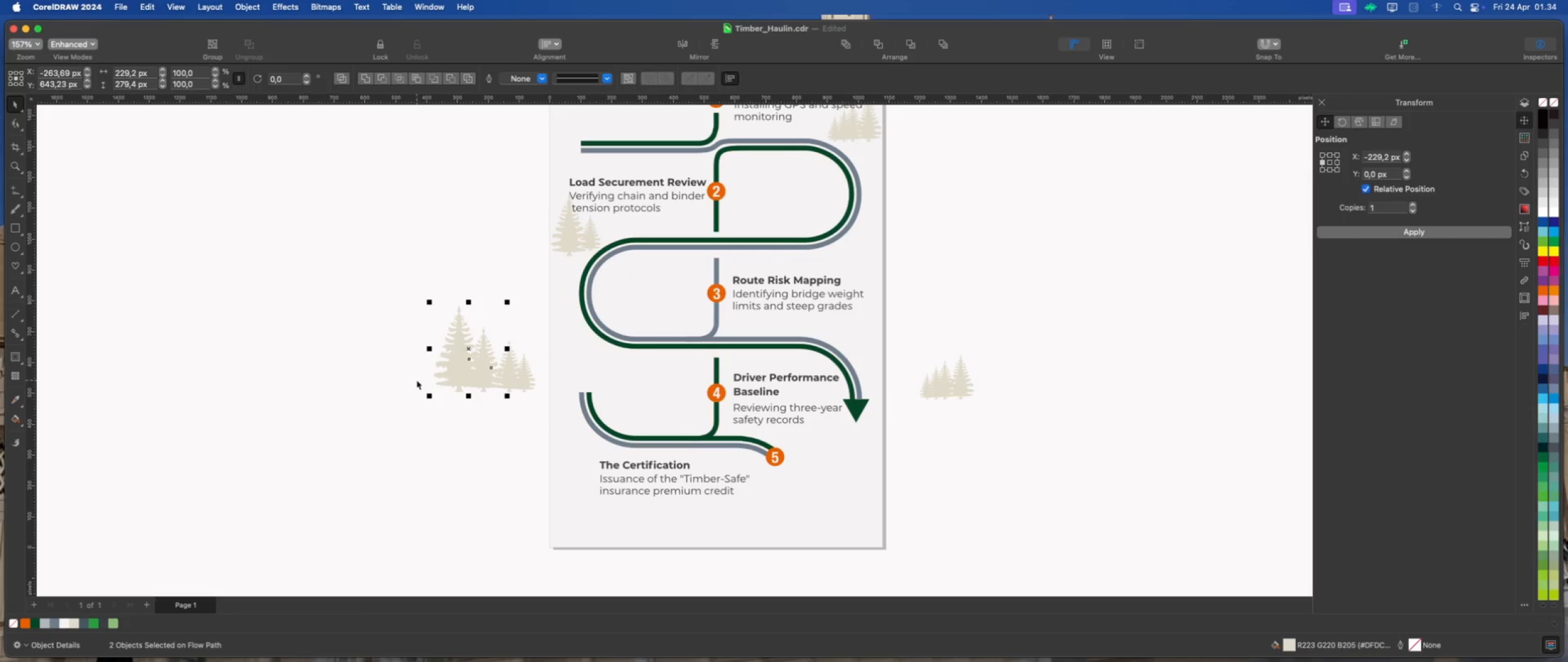 
key(ArrowDown)
 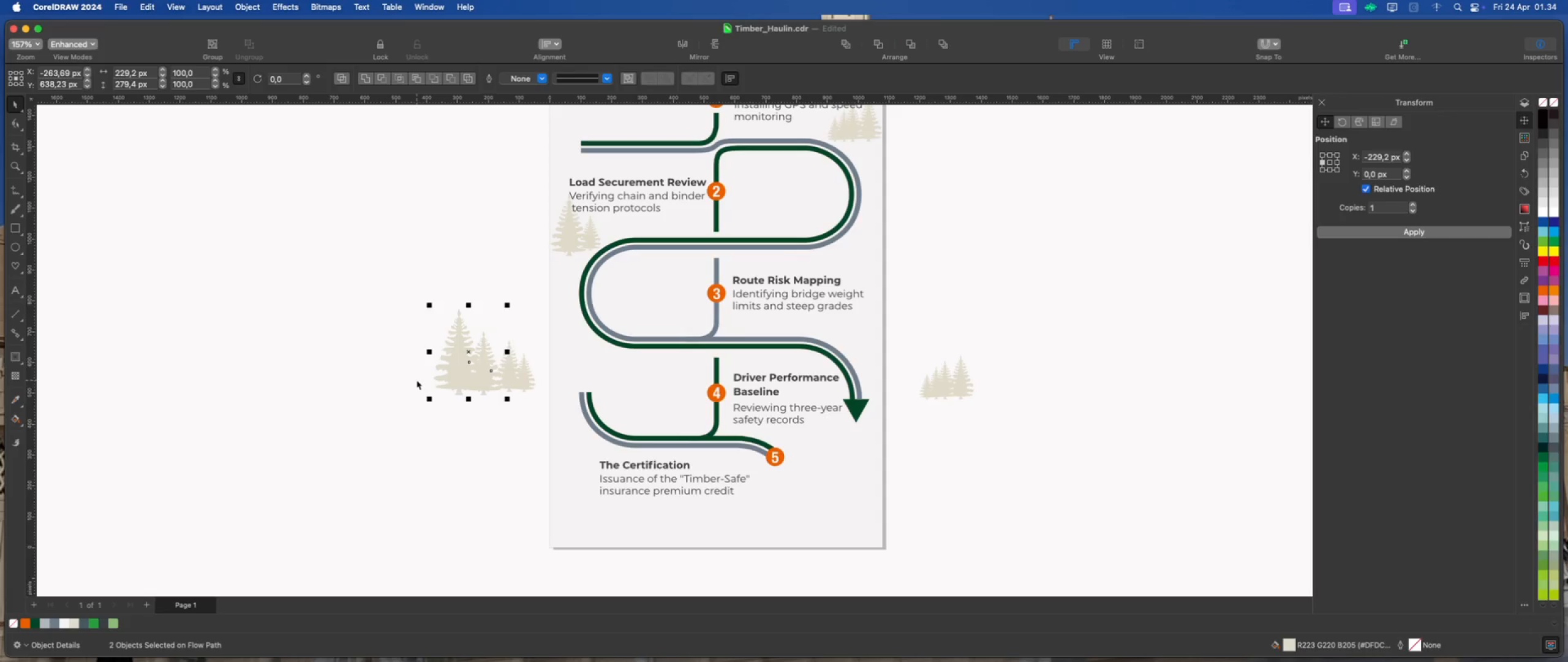 
key(ArrowDown)
 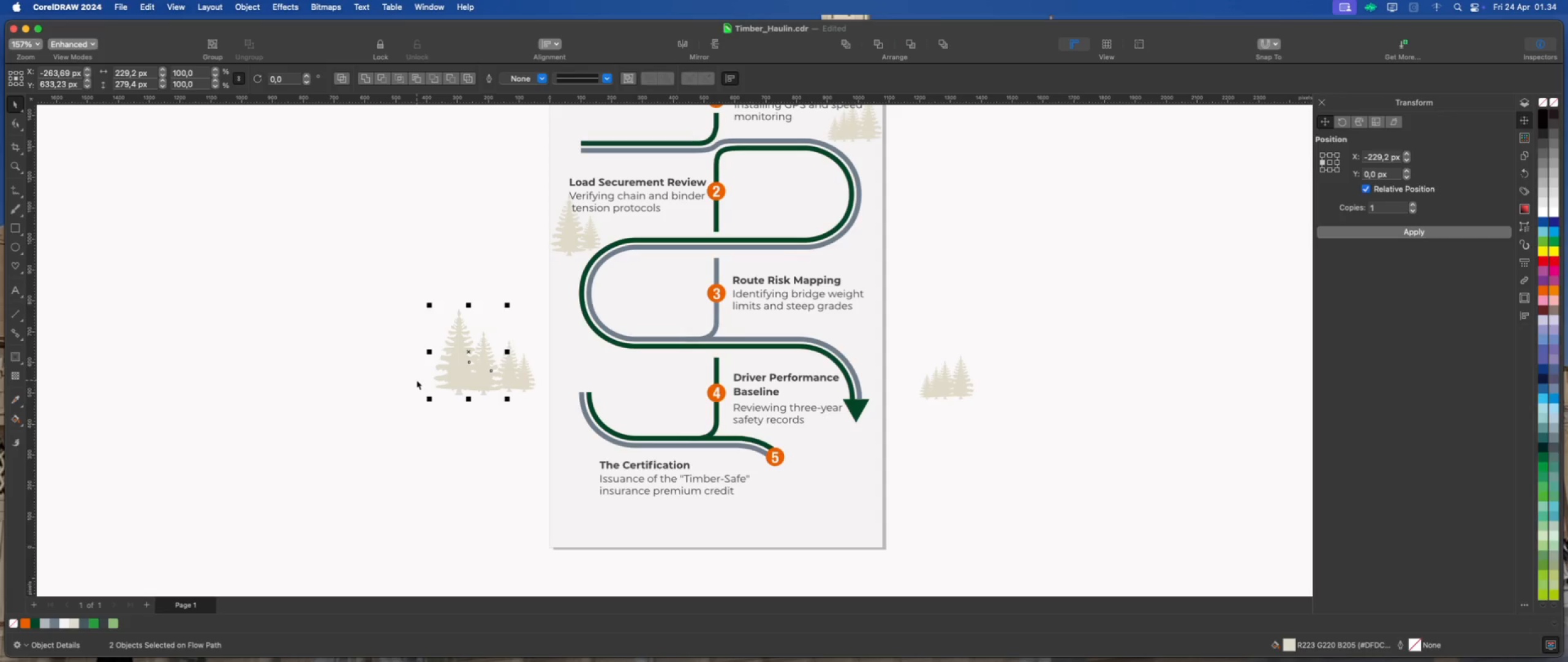 
key(ArrowDown)
 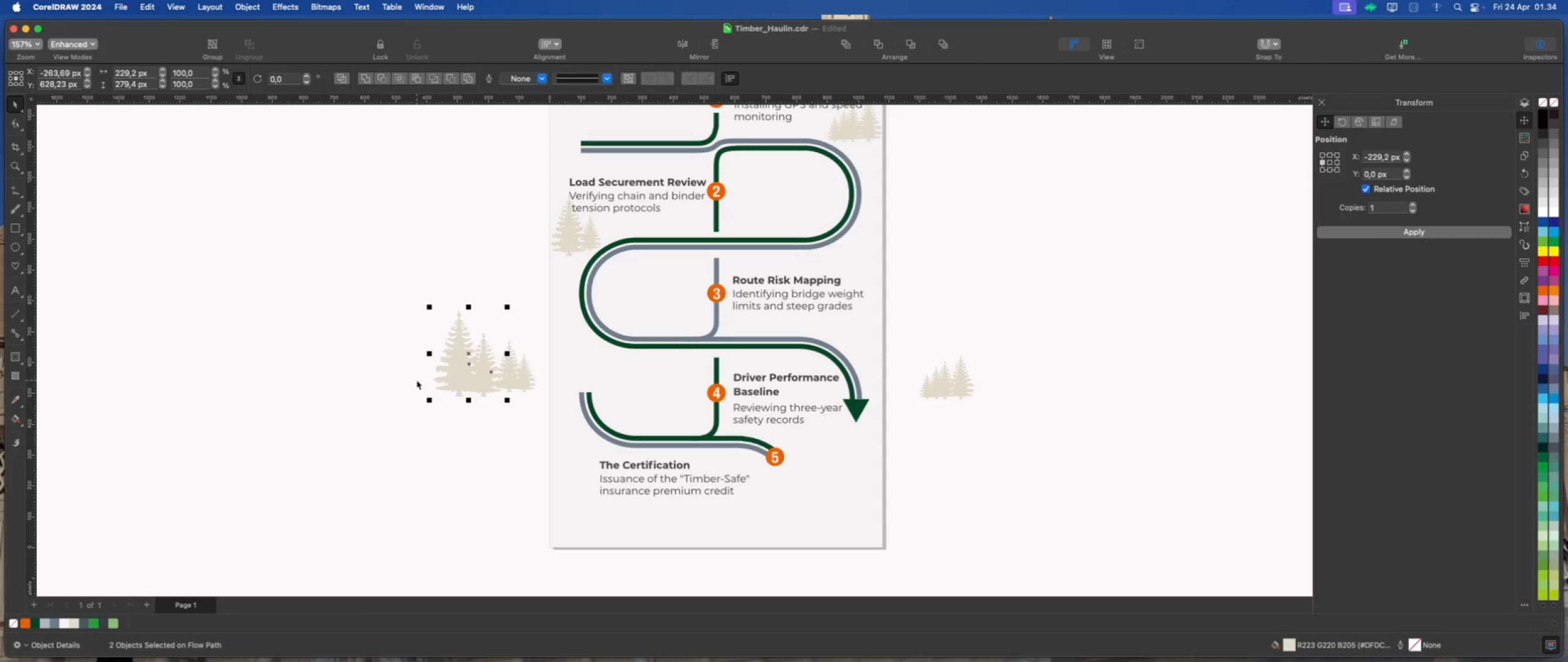 
key(ArrowDown)
 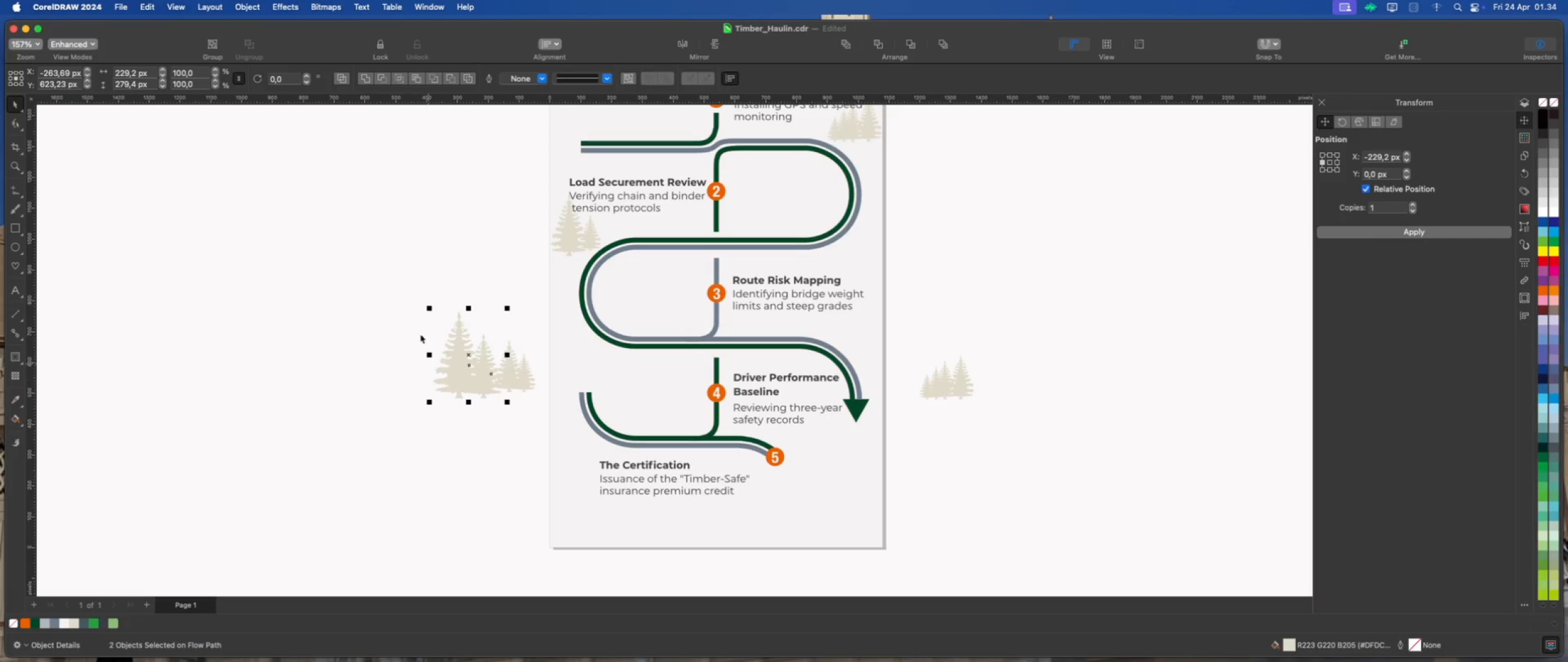 
left_click_drag(start_coordinate=[391, 281], to_coordinate=[545, 422])
 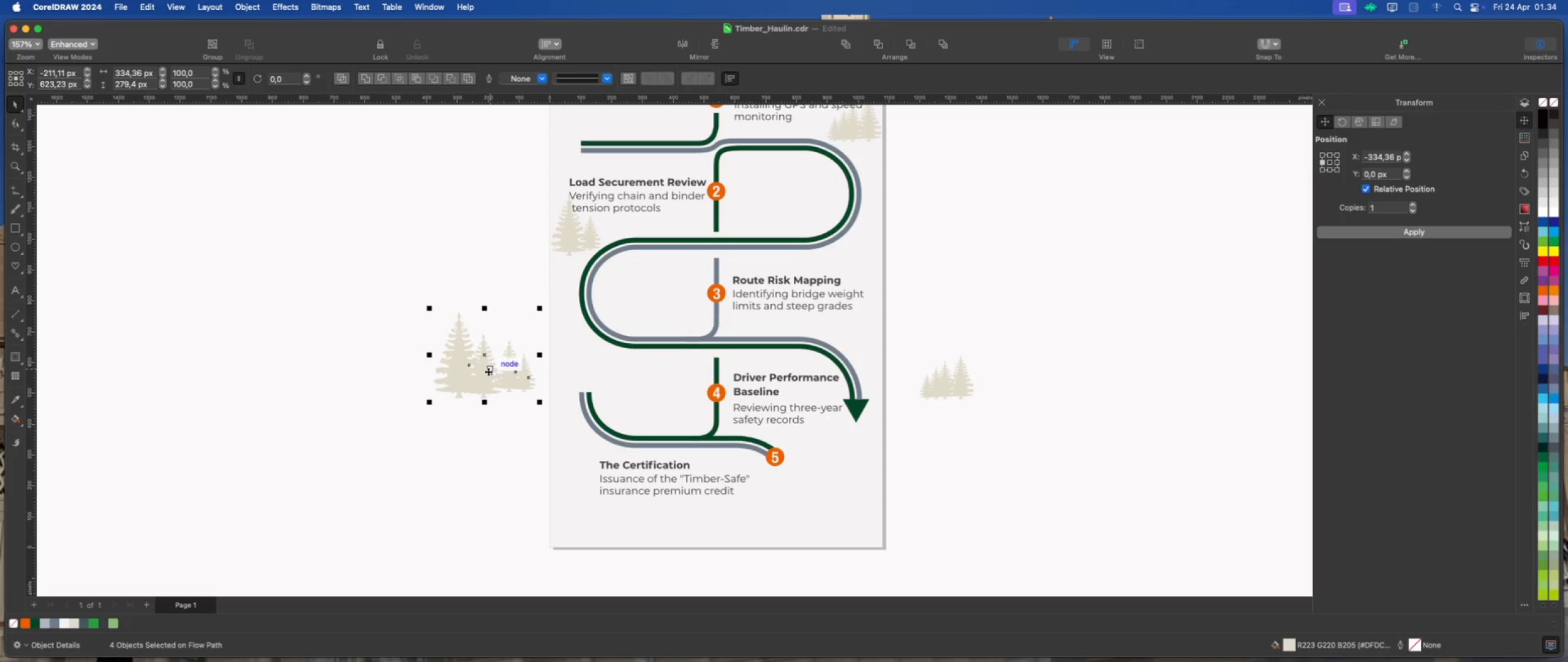 
left_click_drag(start_coordinate=[488, 371], to_coordinate=[610, 487])
 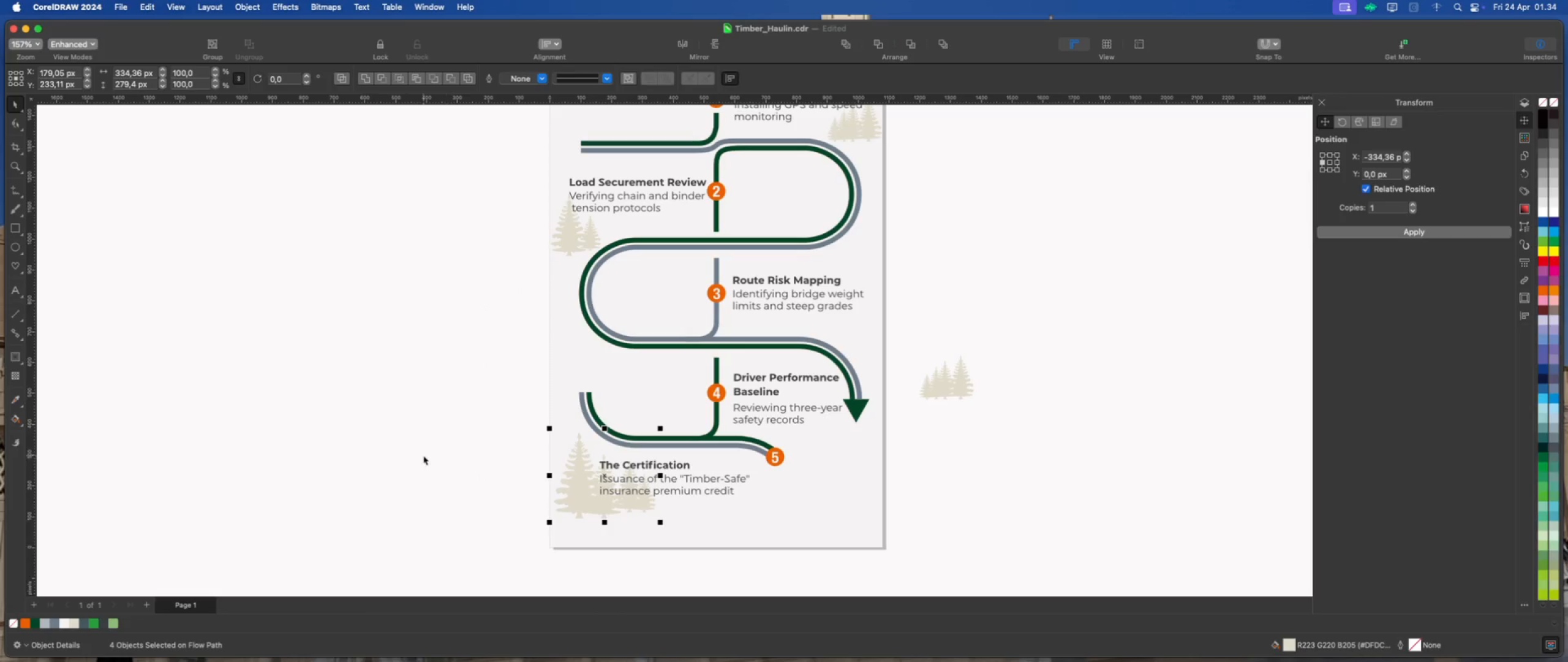 
left_click([423, 455])
 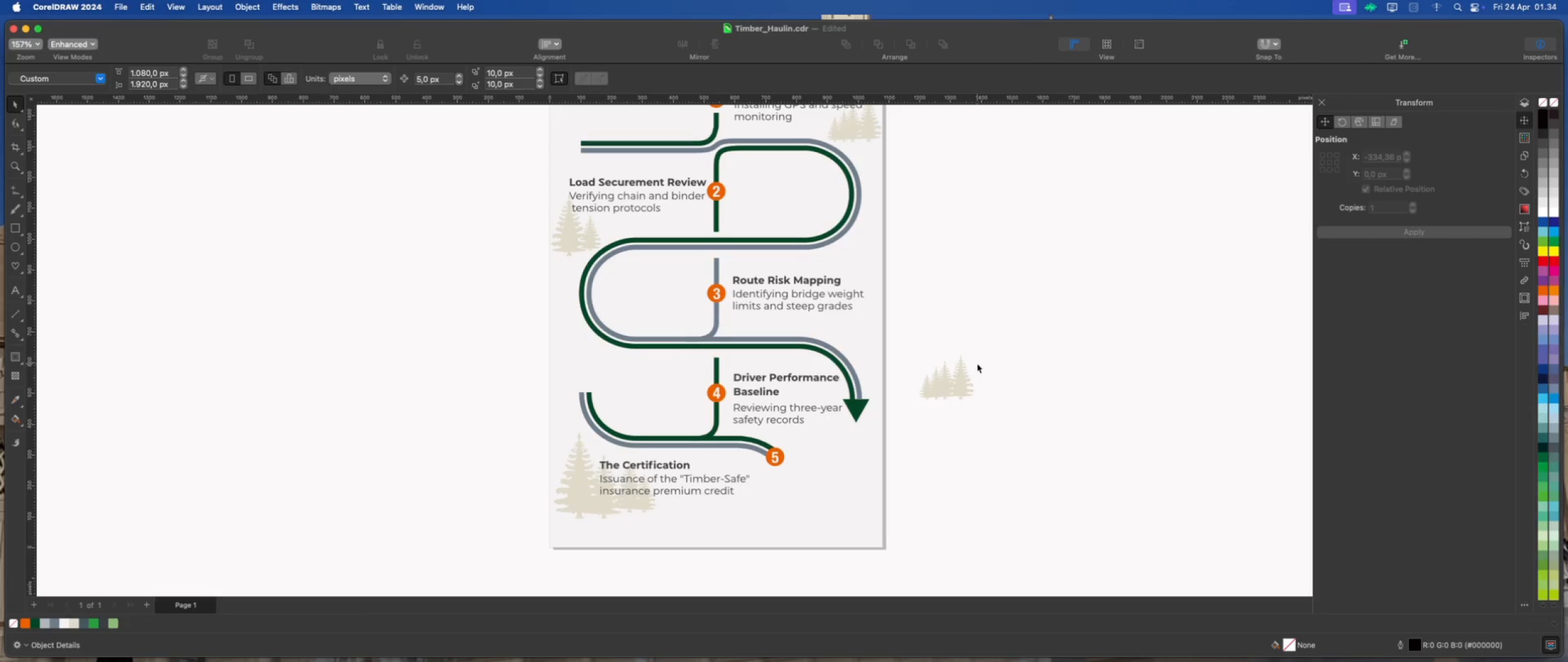 
wait(5.1)
 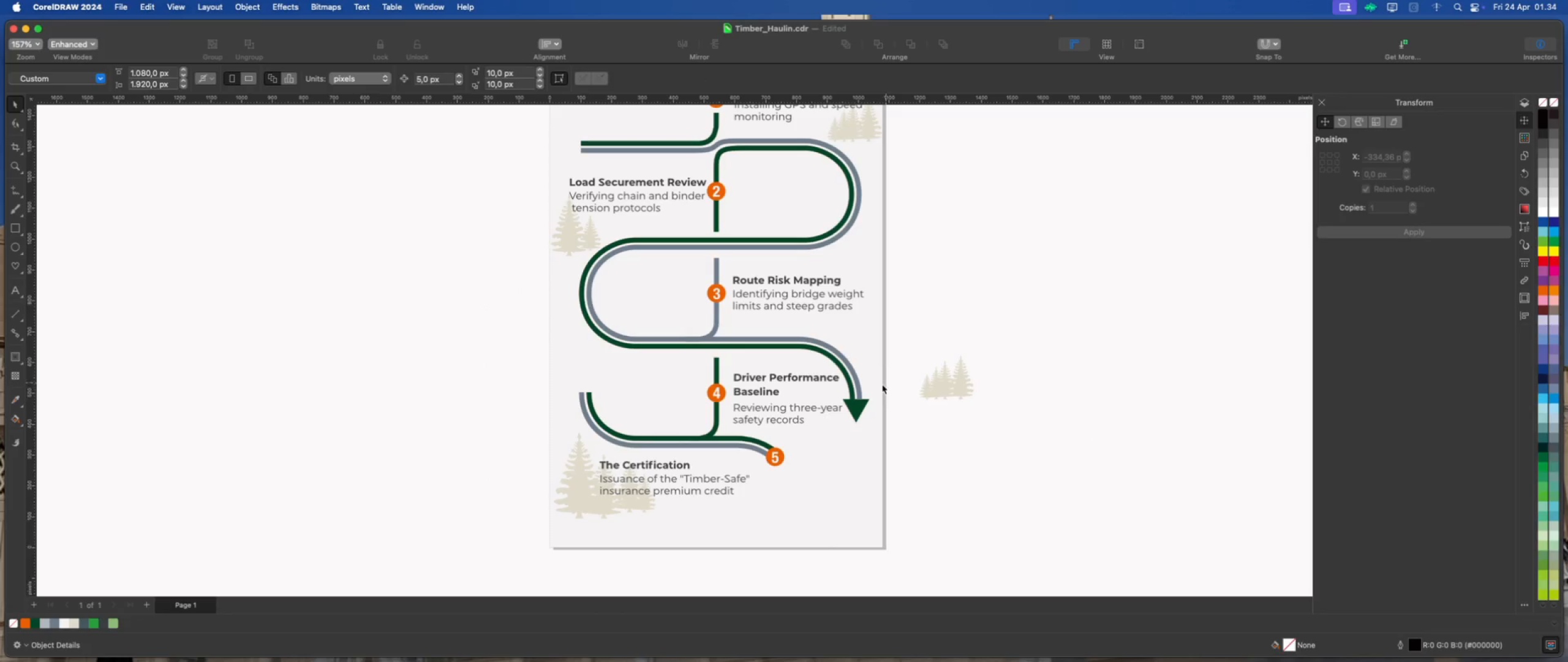 
left_click_drag(start_coordinate=[907, 348], to_coordinate=[943, 411])
 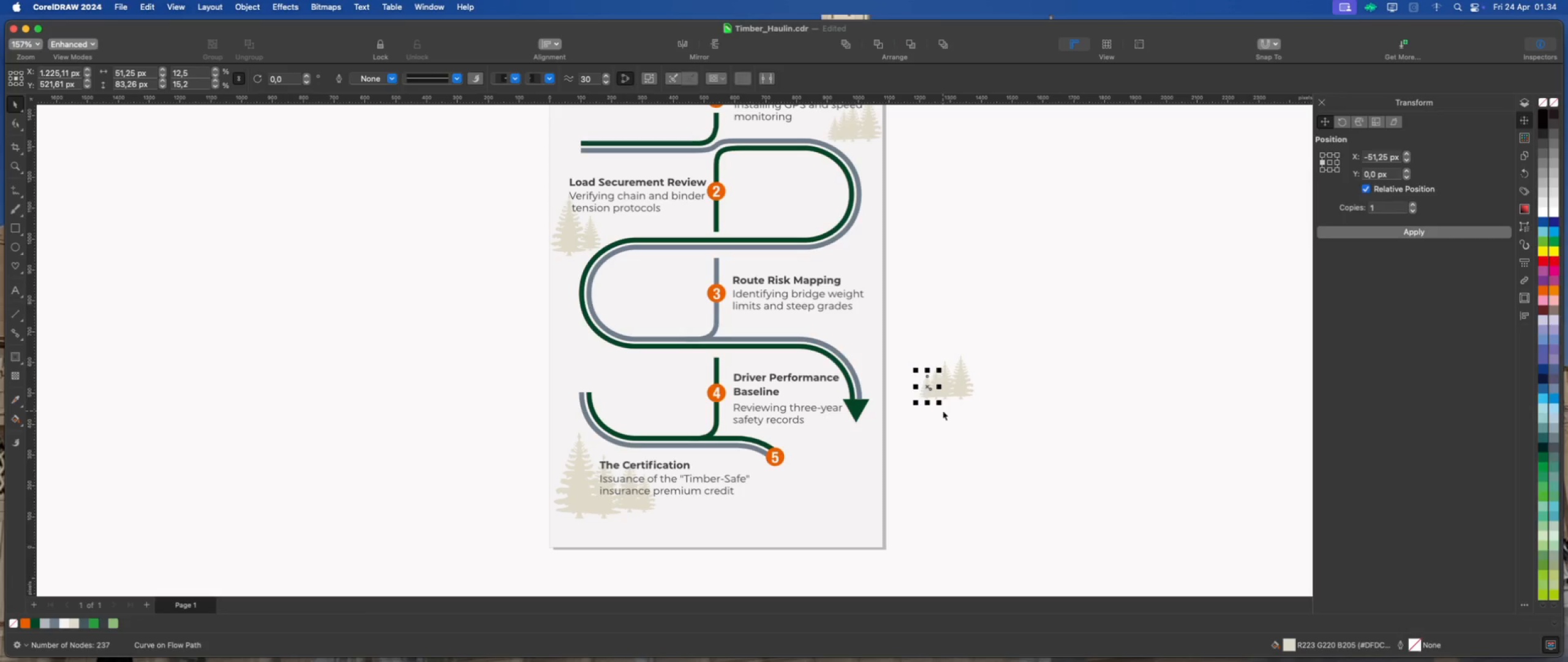 
key(Delete)
 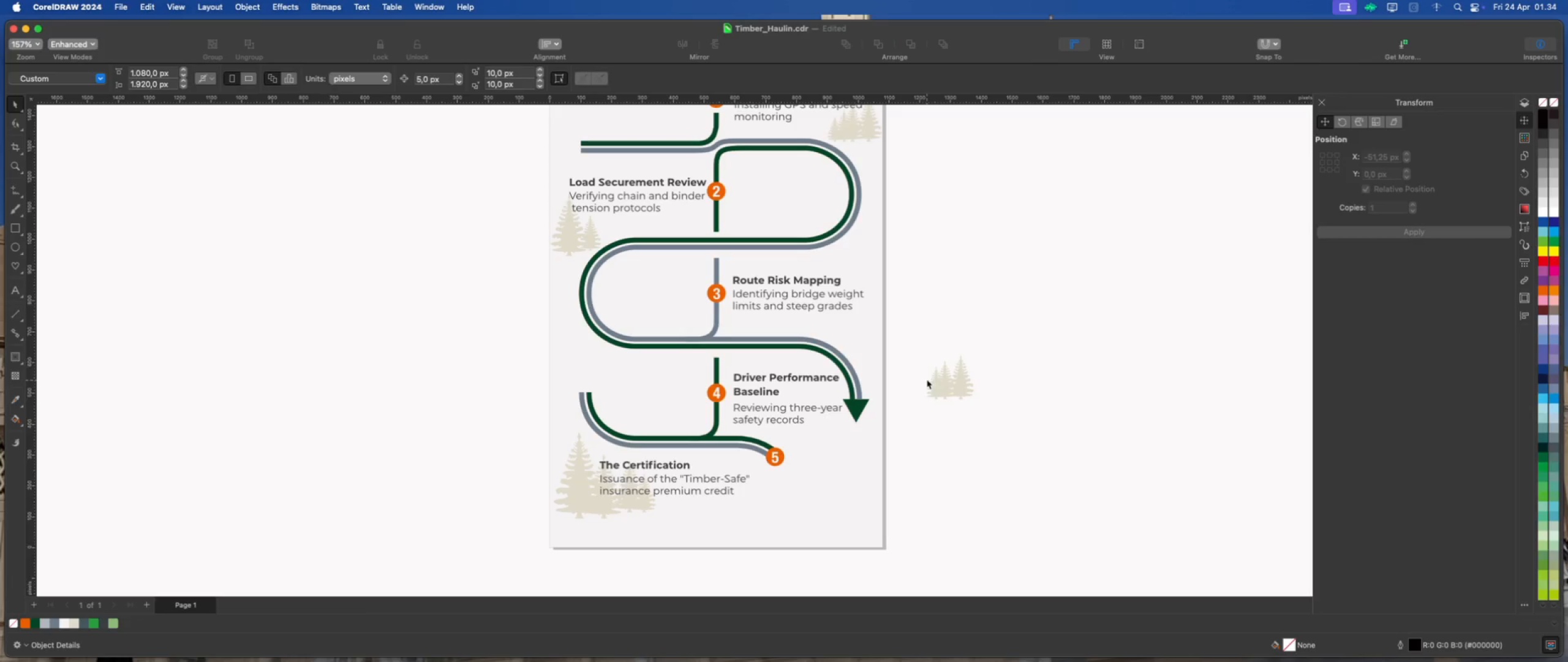 
left_click_drag(start_coordinate=[985, 343], to_coordinate=[909, 433])
 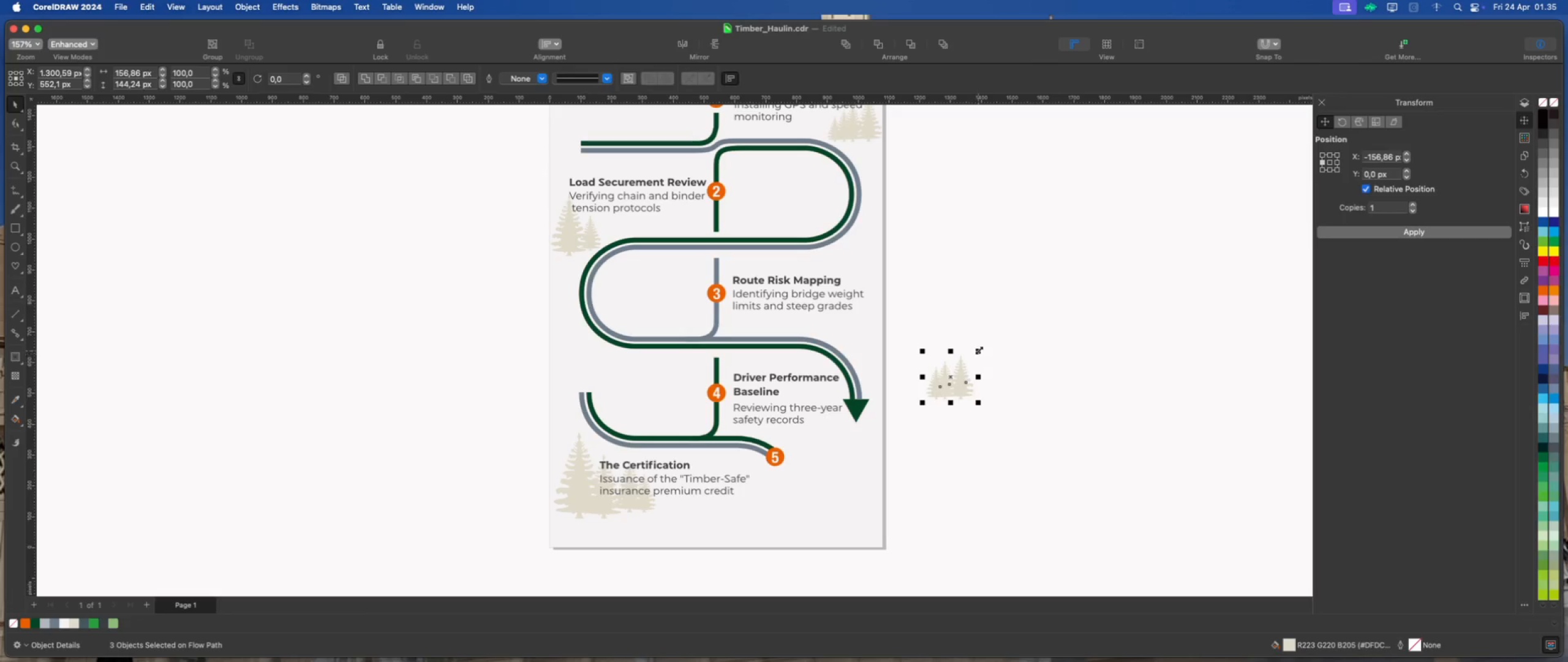 
left_click_drag(start_coordinate=[979, 348], to_coordinate=[1014, 307])
 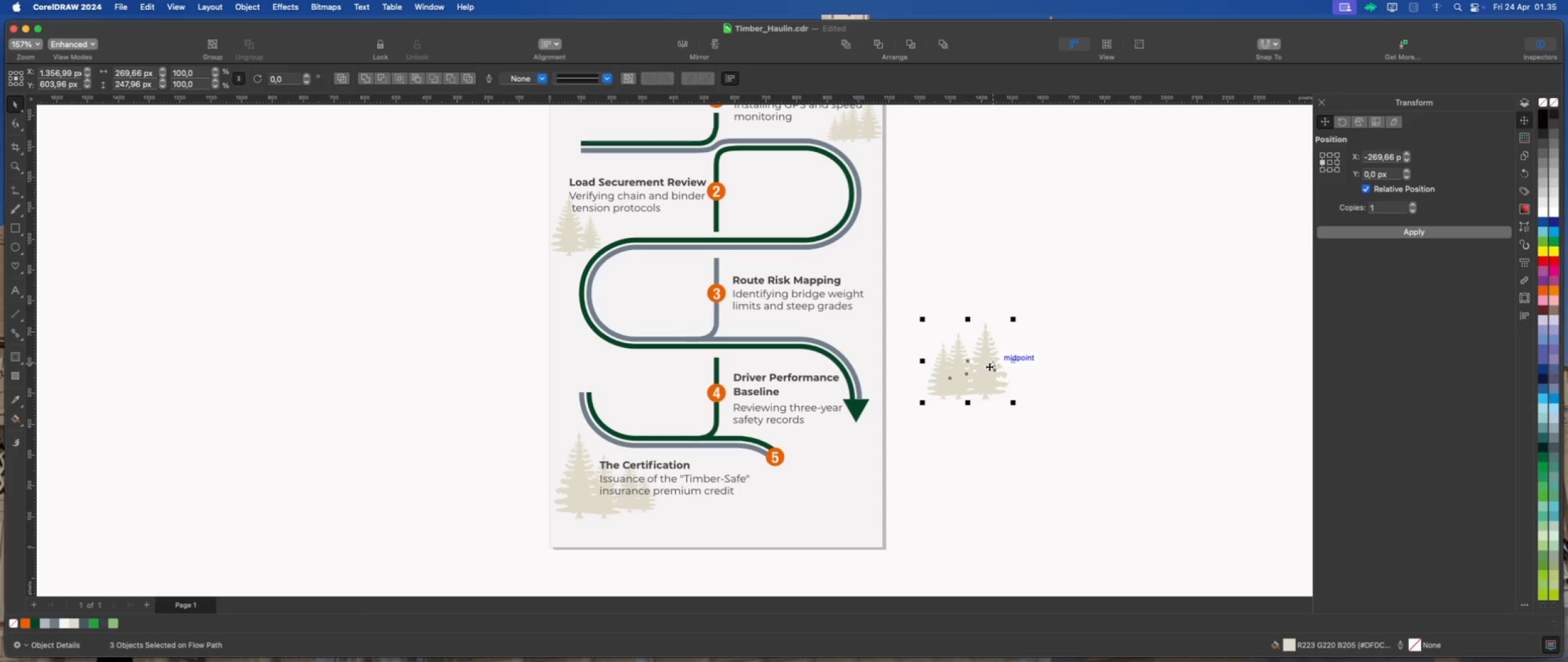 
left_click_drag(start_coordinate=[986, 380], to_coordinate=[886, 290])
 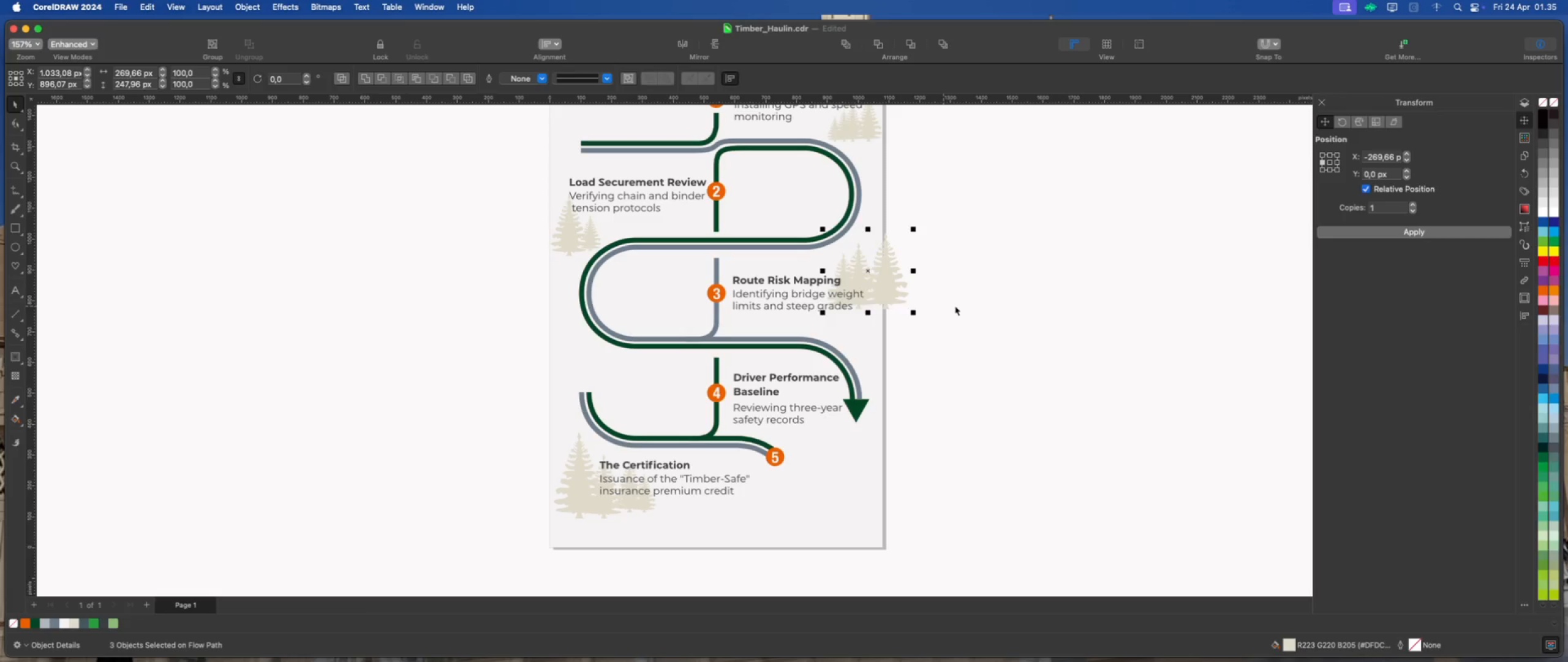 
left_click([958, 306])
 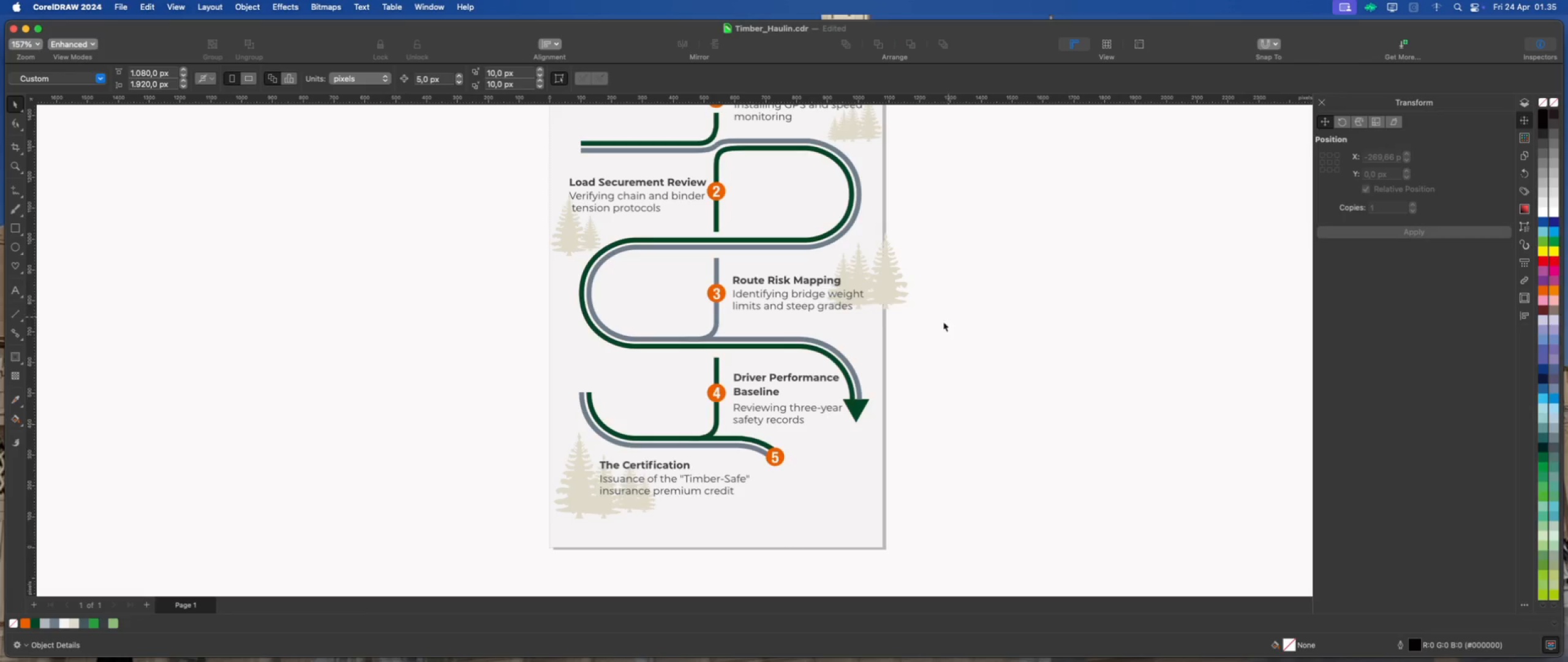 
scroll: coordinate [899, 268], scroll_direction: none, amount: 0.0
 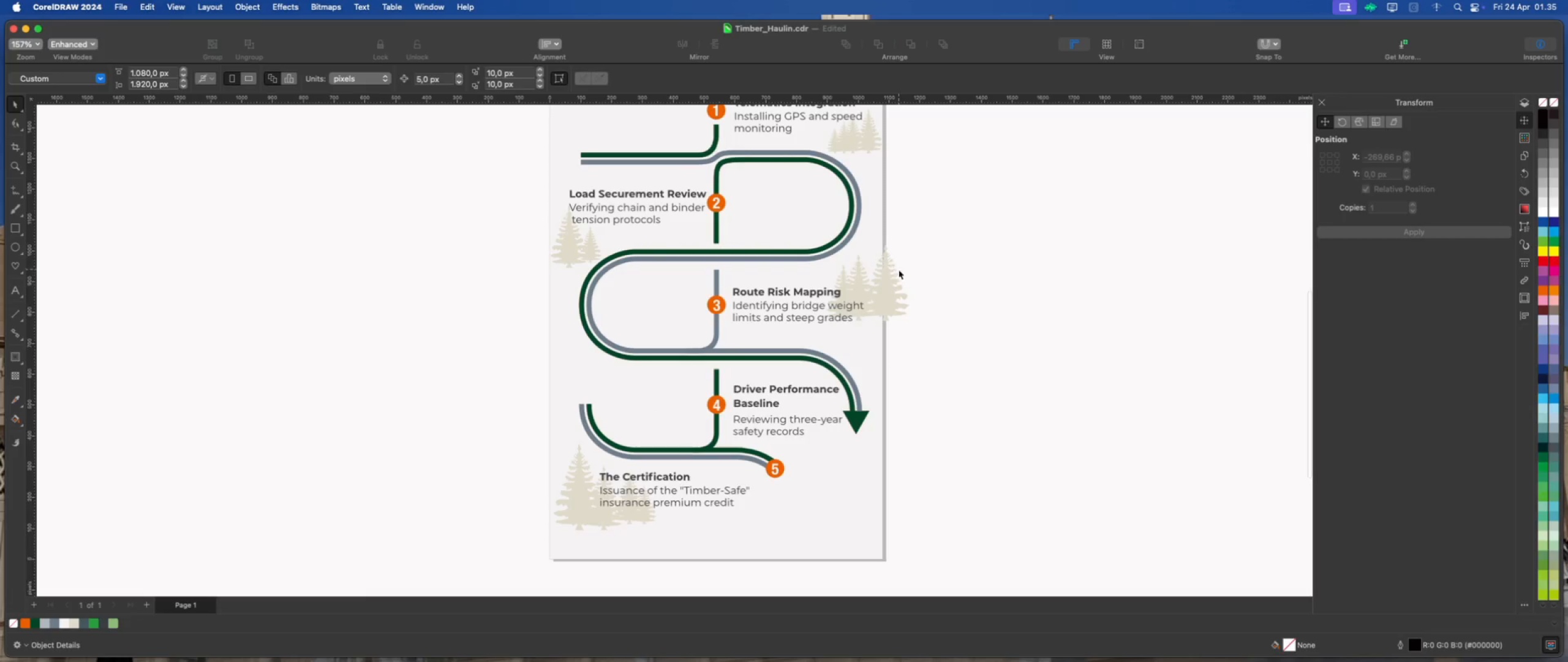 
scroll: coordinate [894, 289], scroll_direction: down, amount: 1.0
 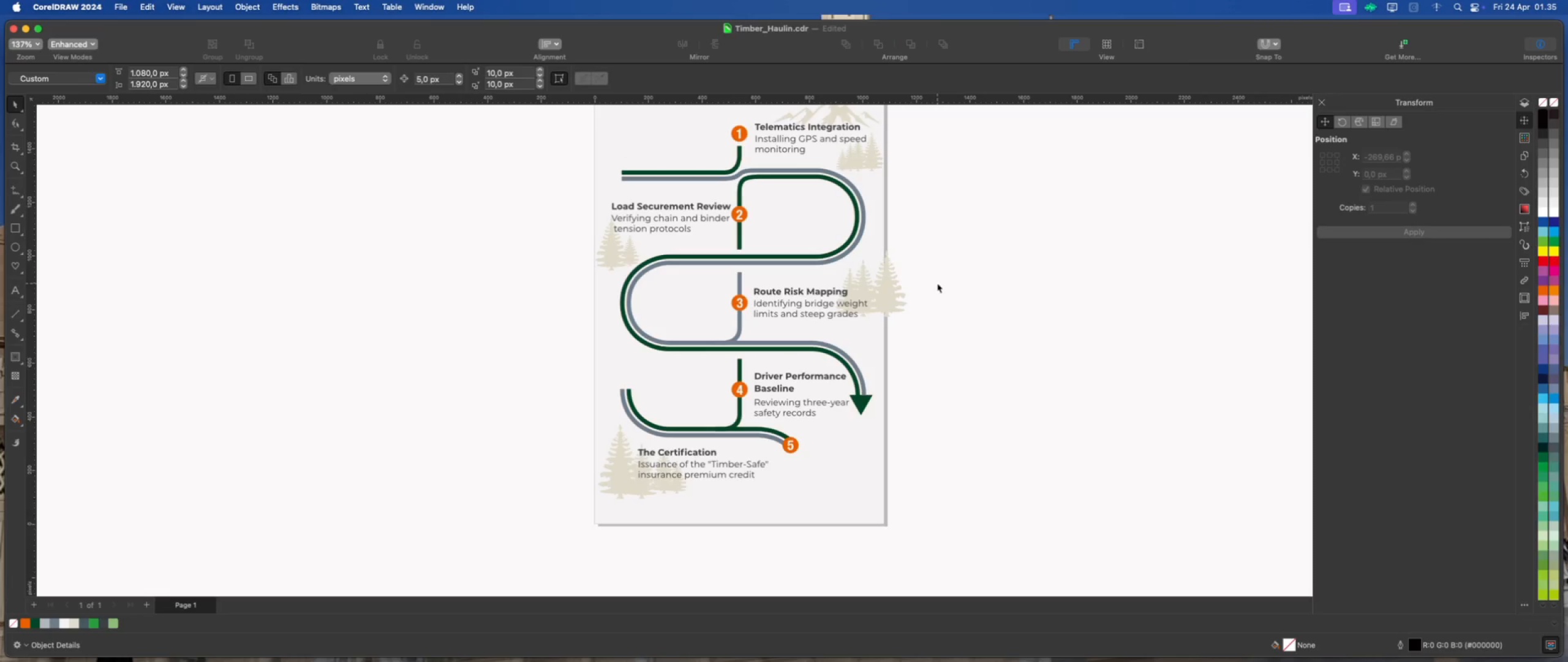 
wait(6.44)
 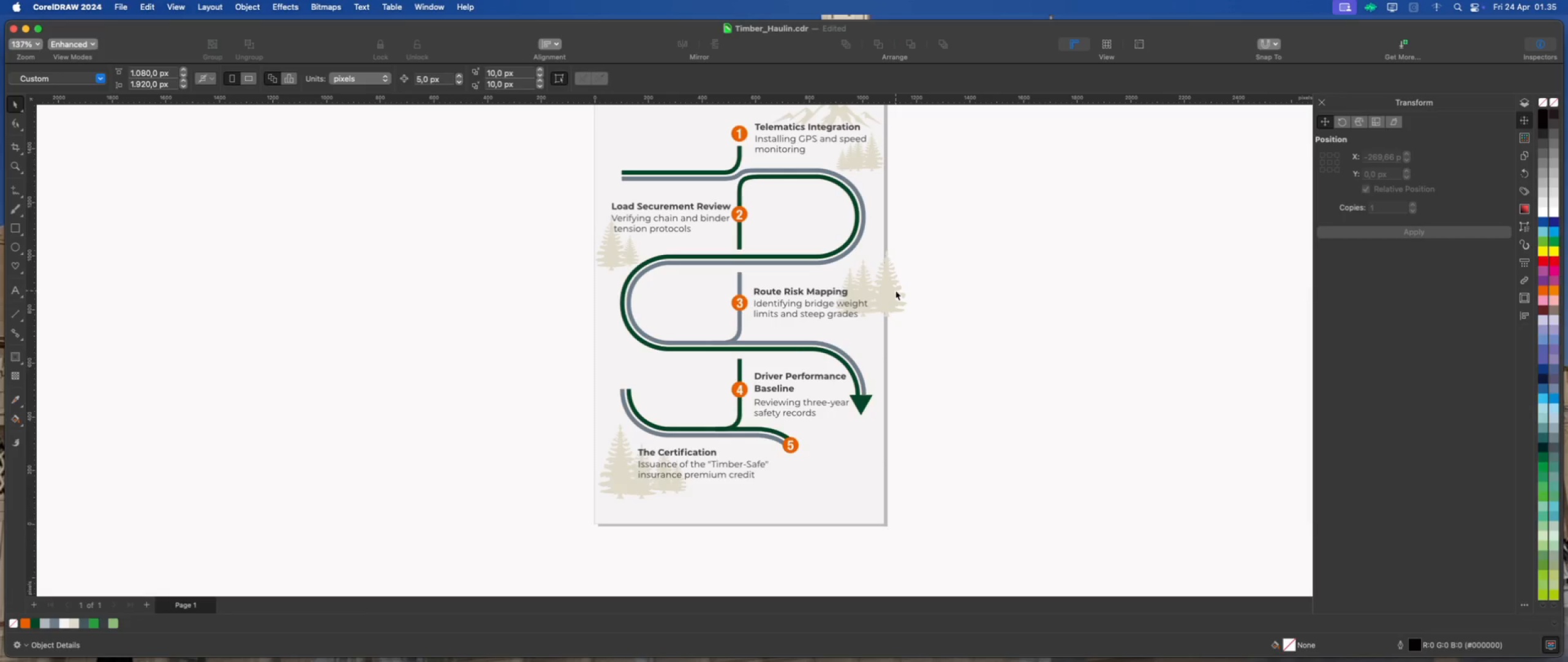 
left_click_drag(start_coordinate=[957, 236], to_coordinate=[824, 324])
 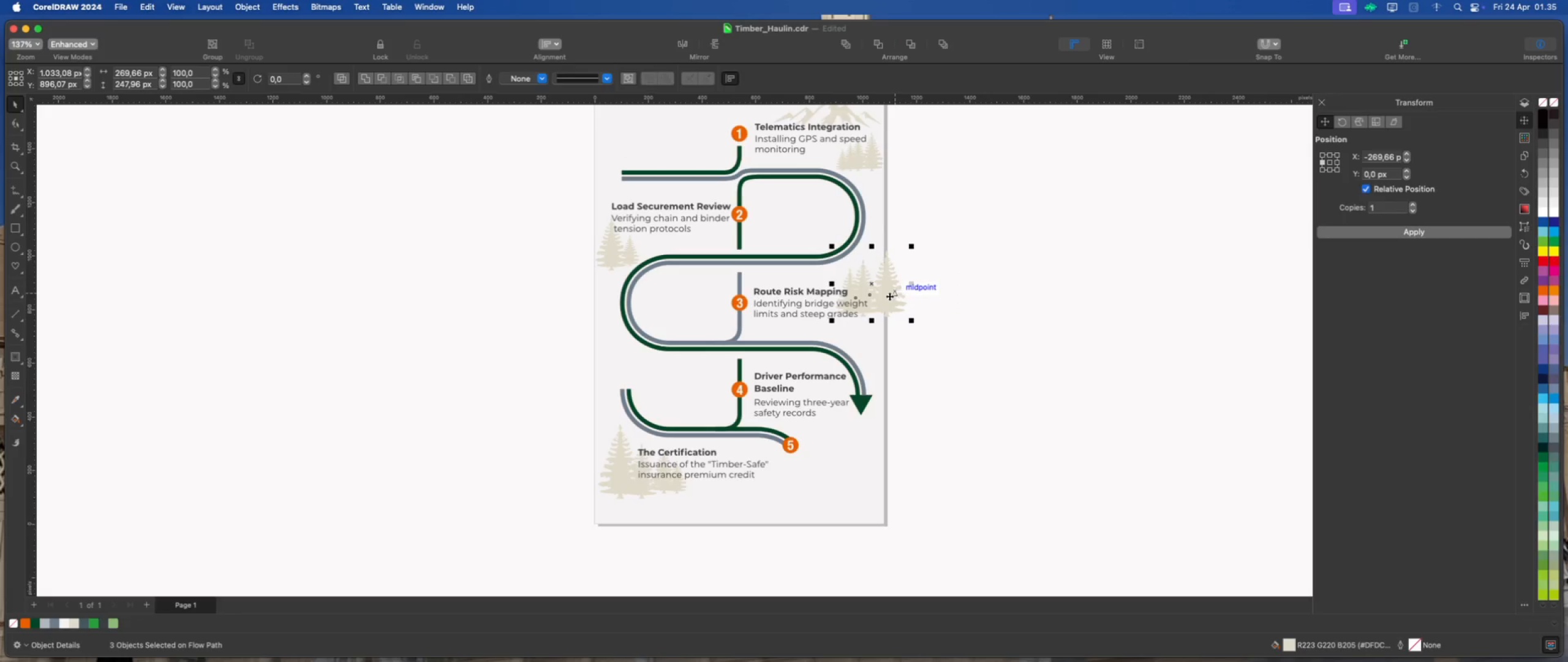 
left_click_drag(start_coordinate=[889, 296], to_coordinate=[885, 325])
 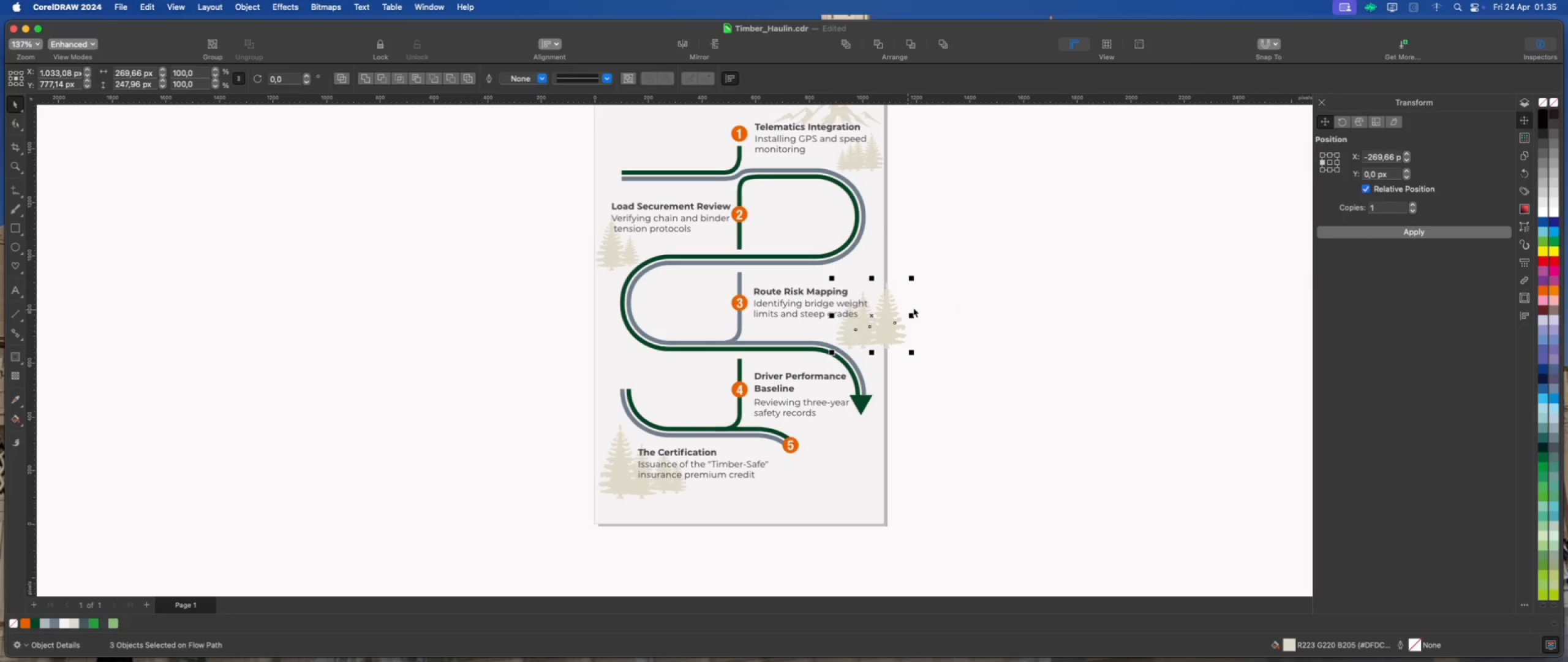 
hold_key(key=ShiftLeft, duration=3.09)
 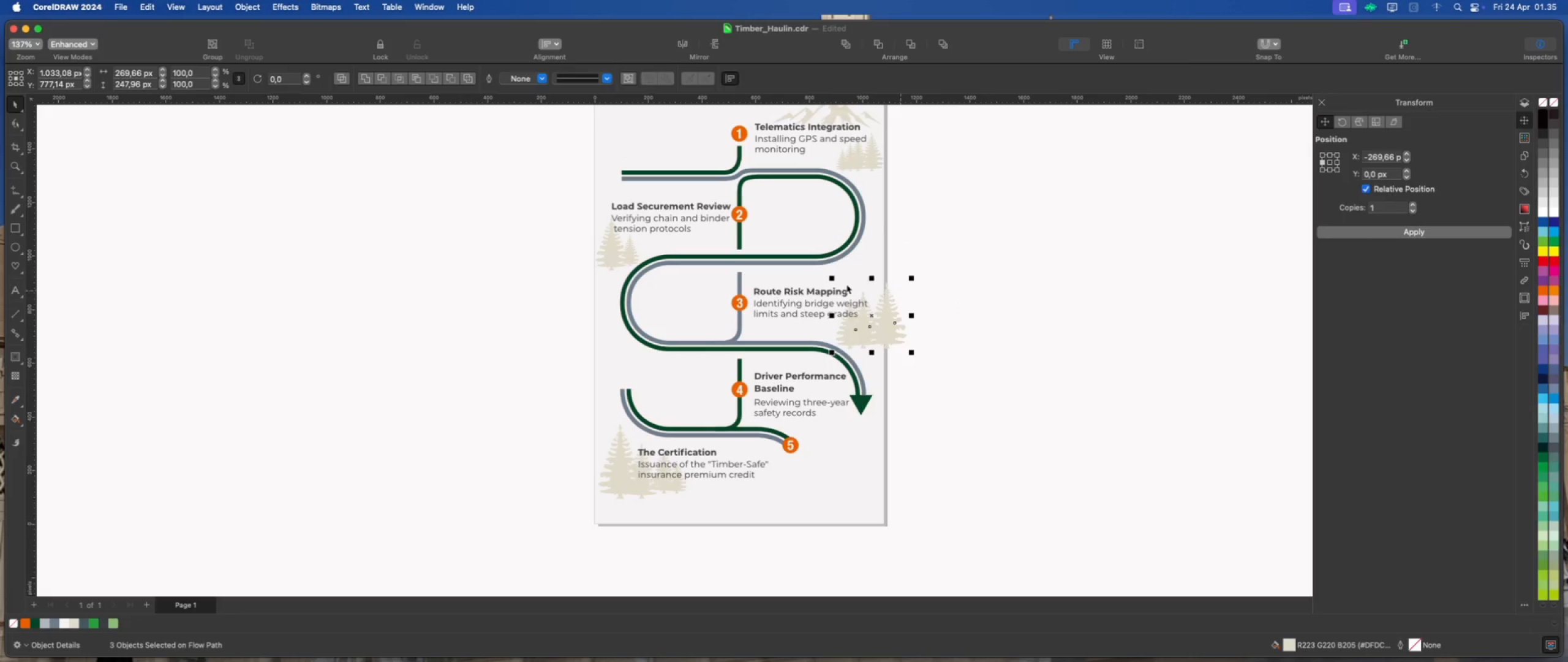 
left_click_drag(start_coordinate=[831, 276], to_coordinate=[821, 266])
 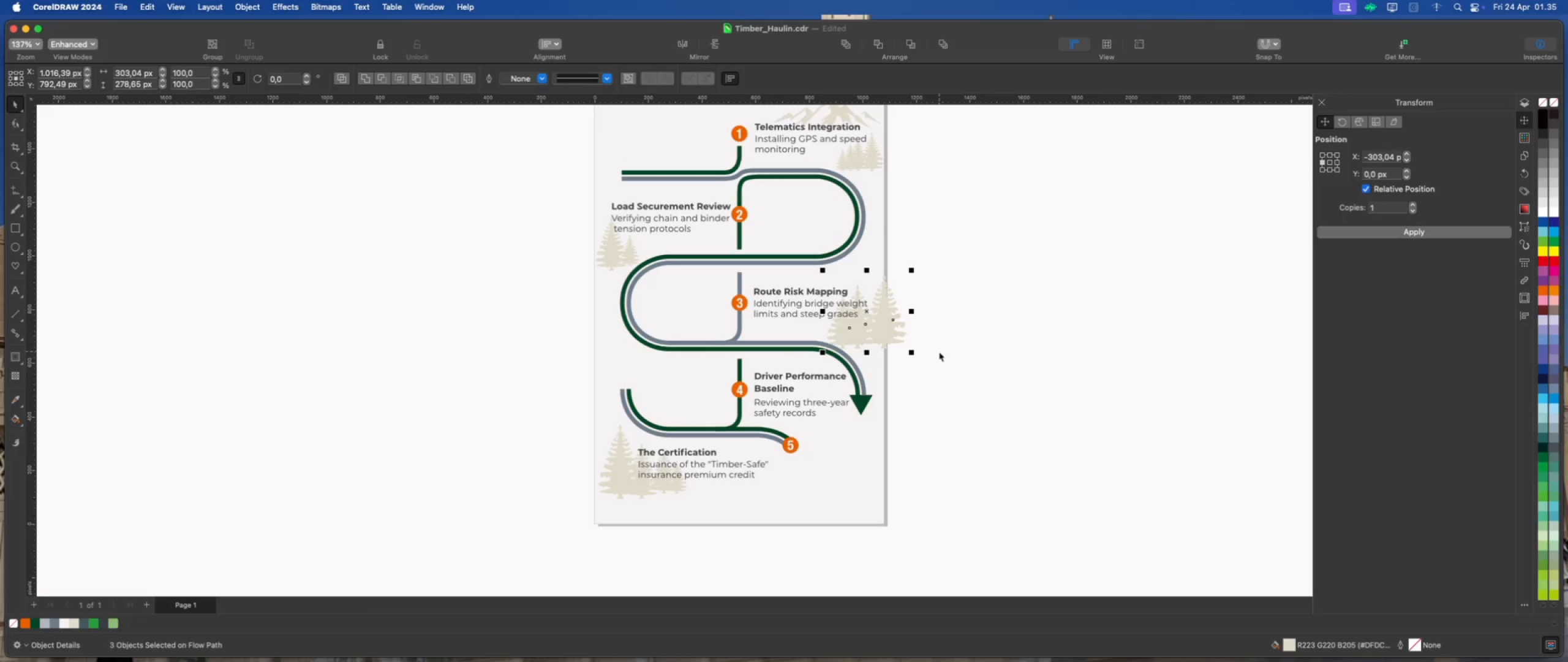 
scroll: coordinate [891, 338], scroll_direction: up, amount: 3.0
 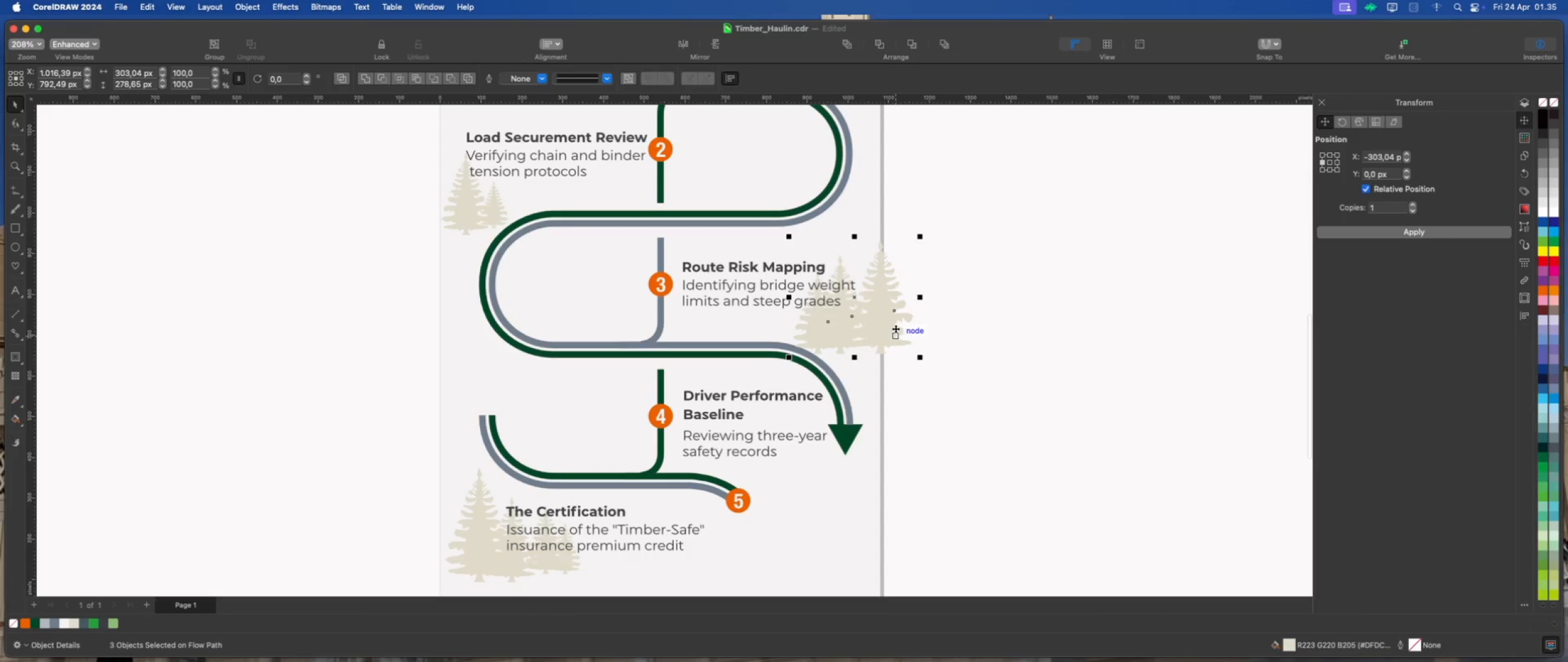 
left_click_drag(start_coordinate=[896, 329], to_coordinate=[897, 317])
 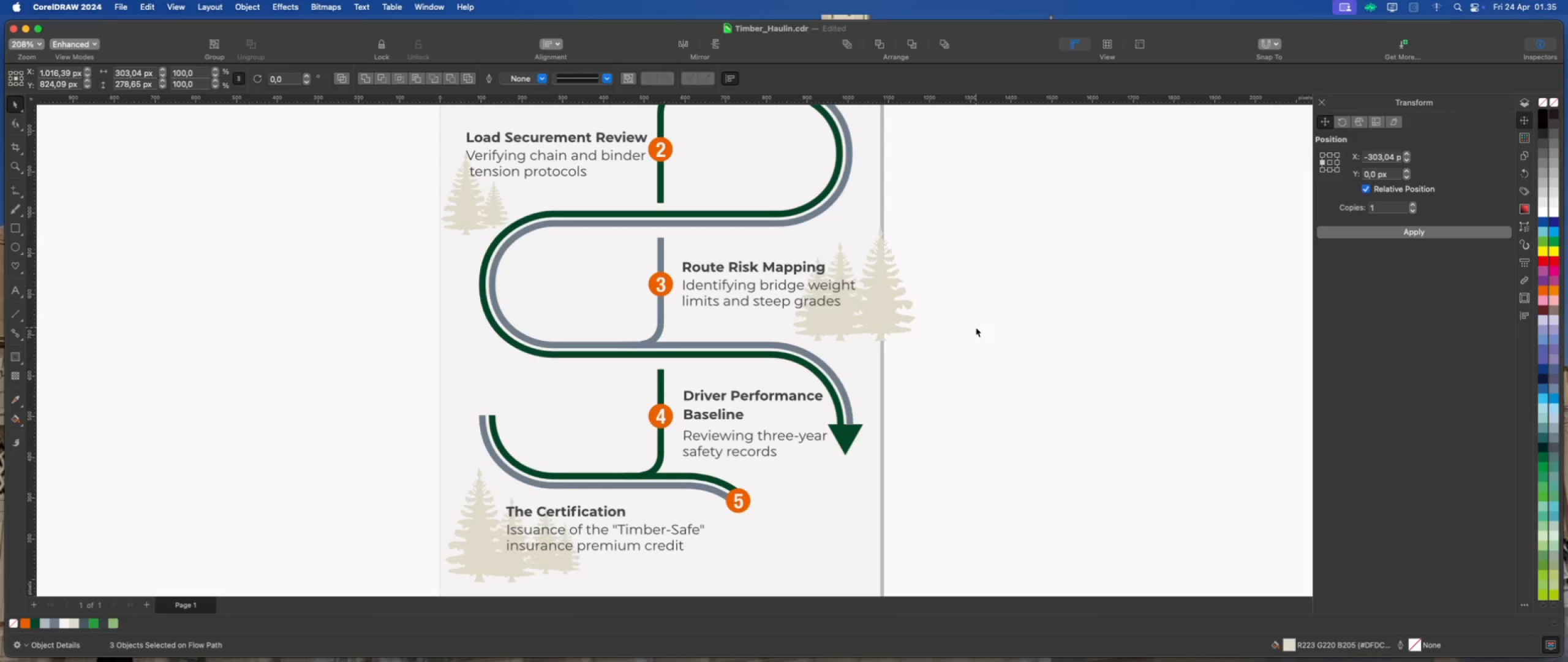 
hold_key(key=ShiftLeft, duration=1.43)
 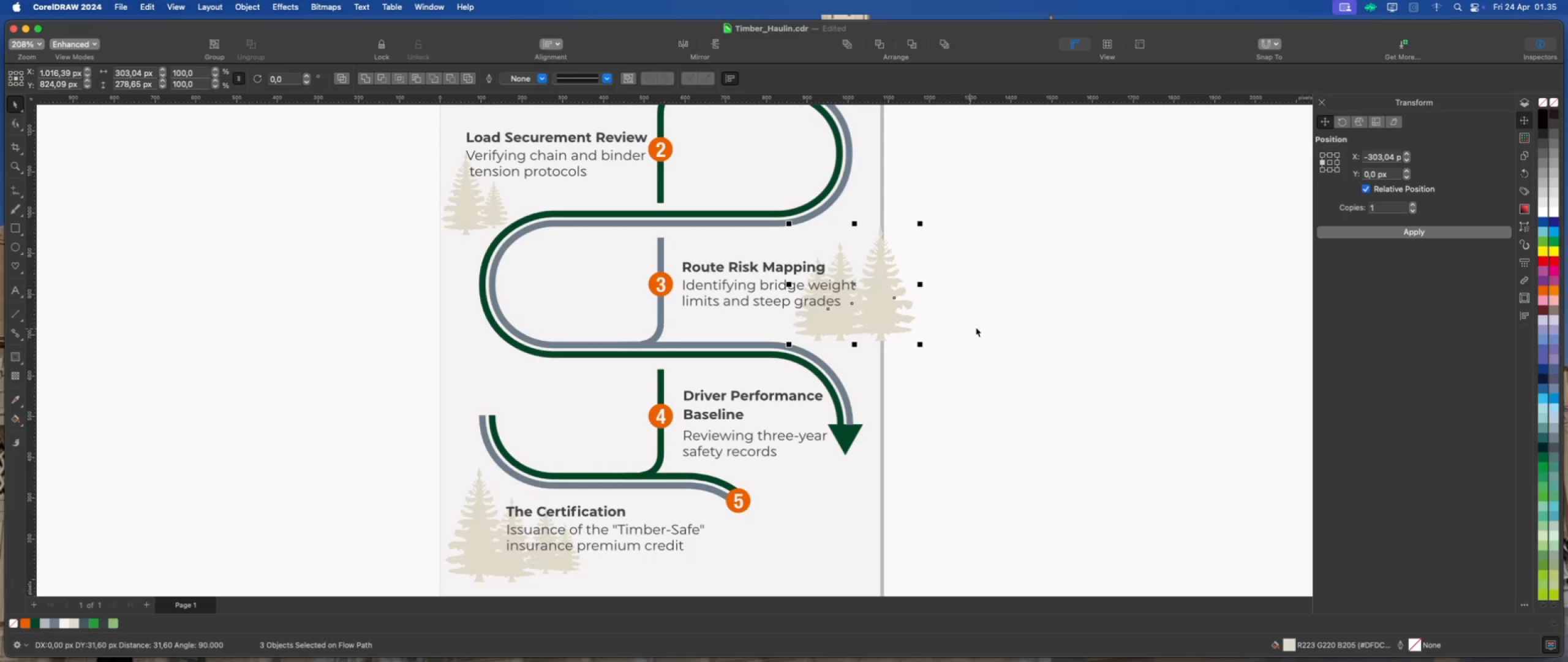 
left_click([976, 327])
 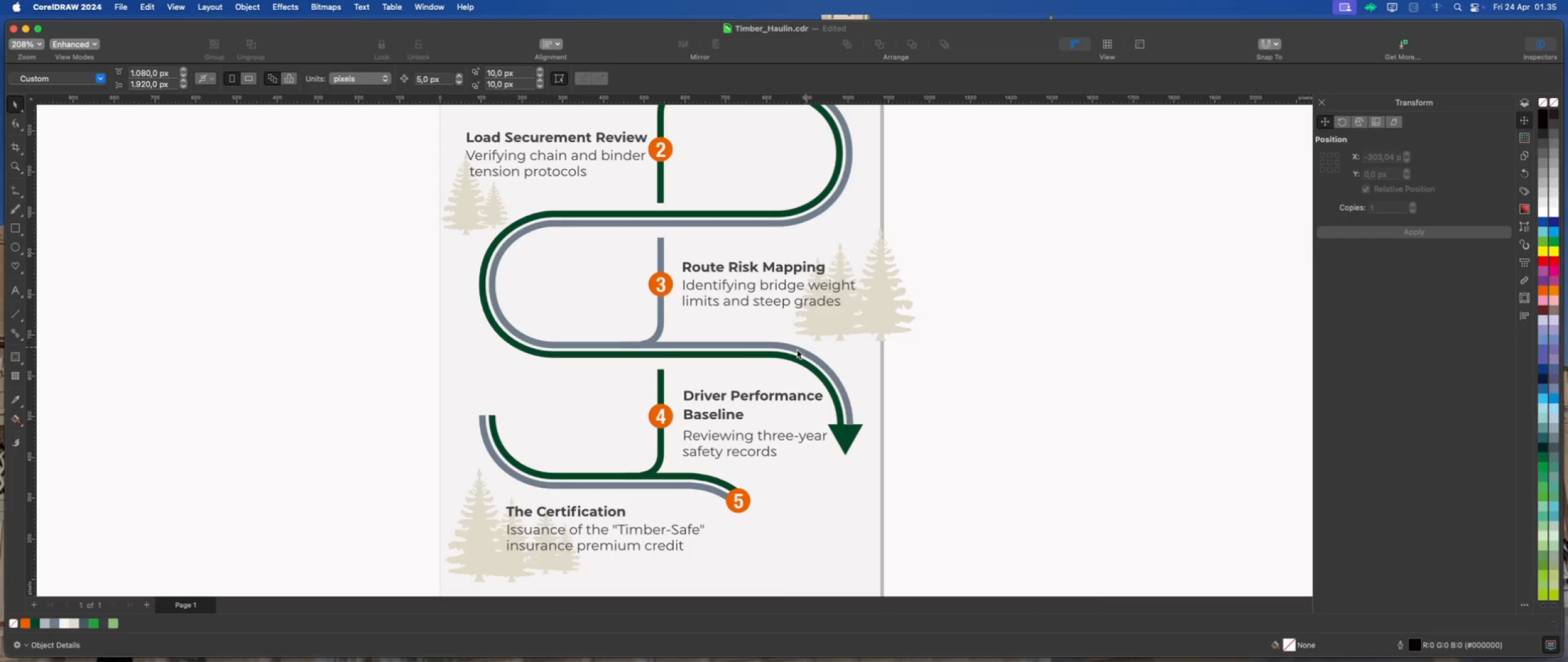 
scroll: coordinate [710, 370], scroll_direction: down, amount: 3.0
 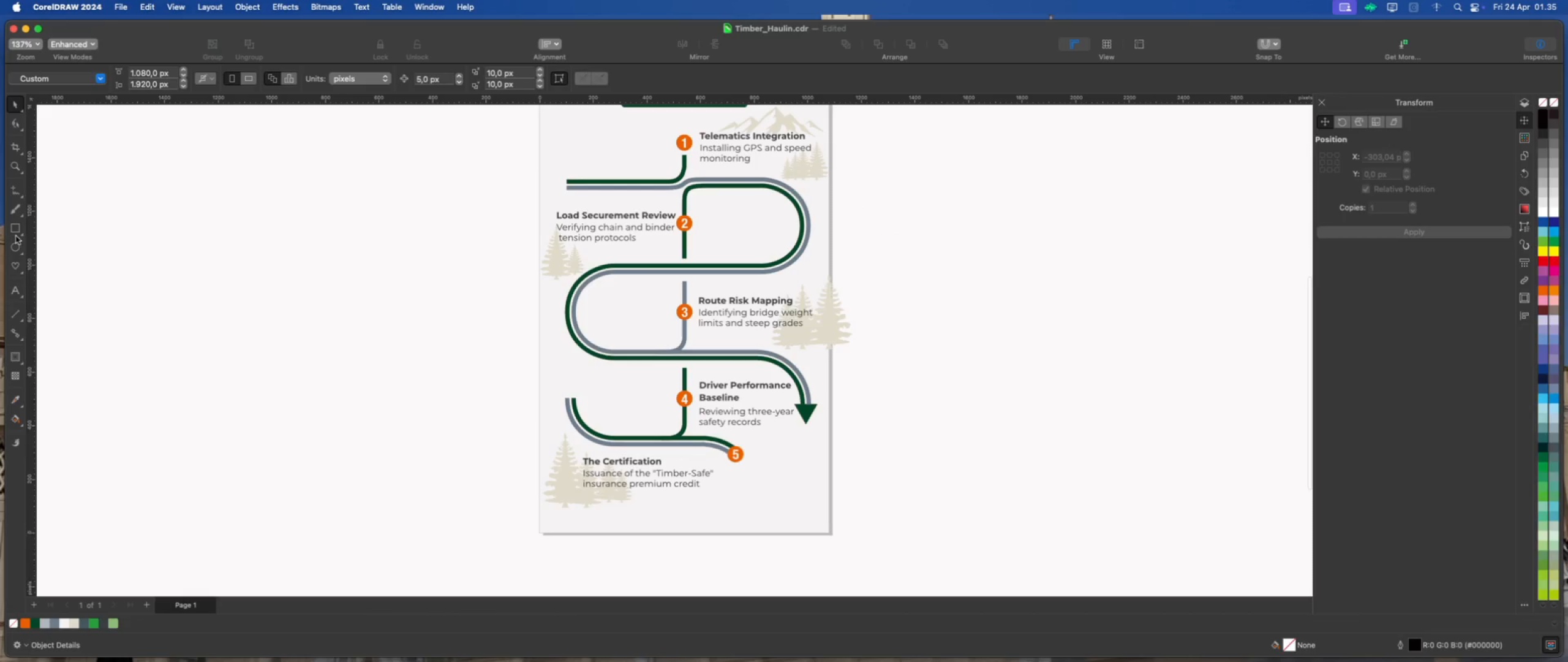 
left_click([18, 230])
 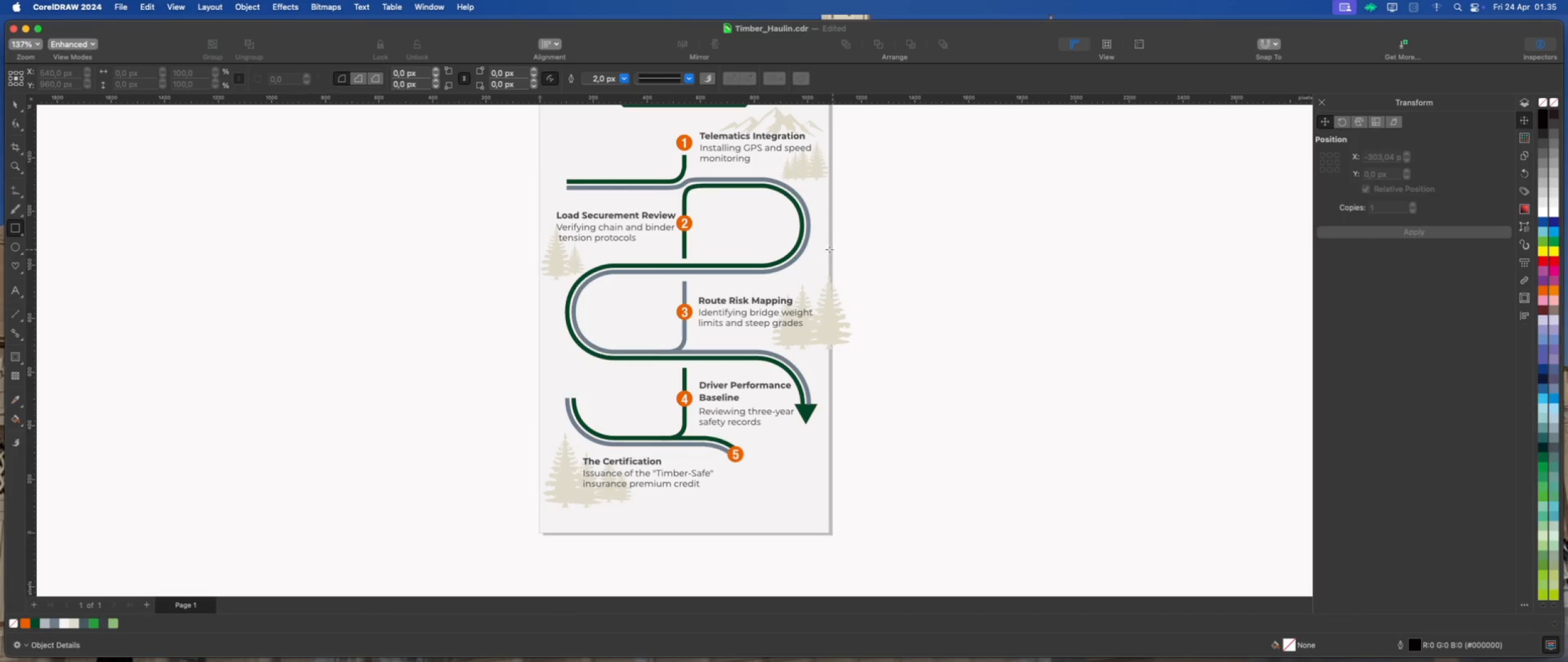 
left_click_drag(start_coordinate=[829, 249], to_coordinate=[868, 381])
 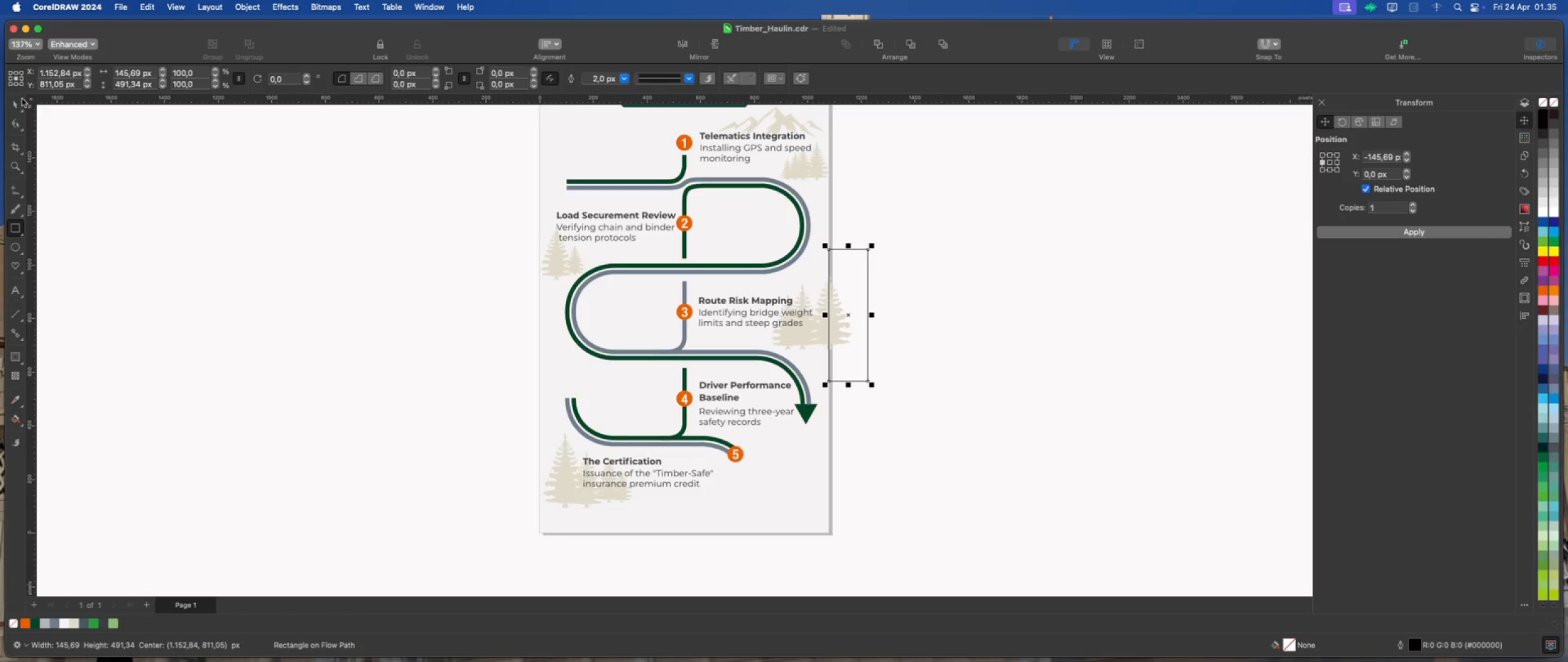 
left_click([18, 104])
 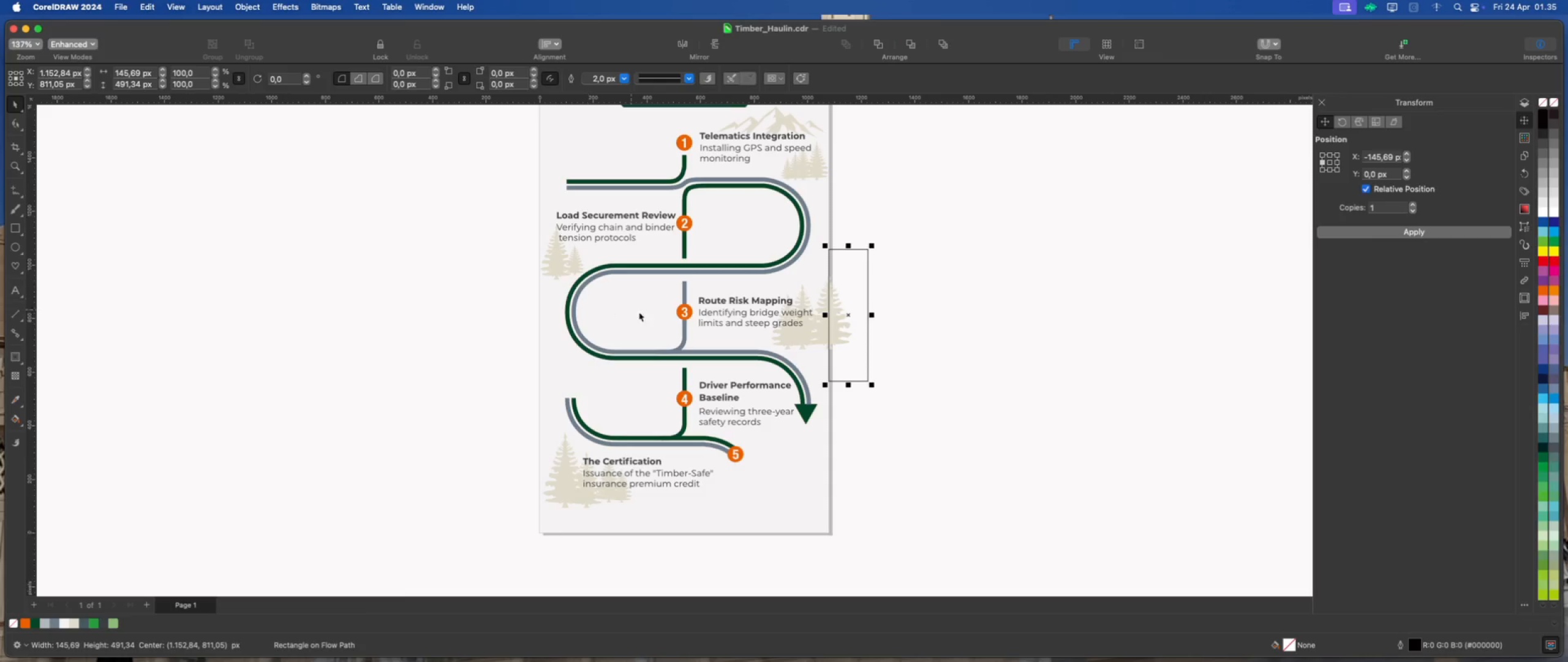 
hold_key(key=ShiftLeft, duration=1.27)
left_click([823, 325])
 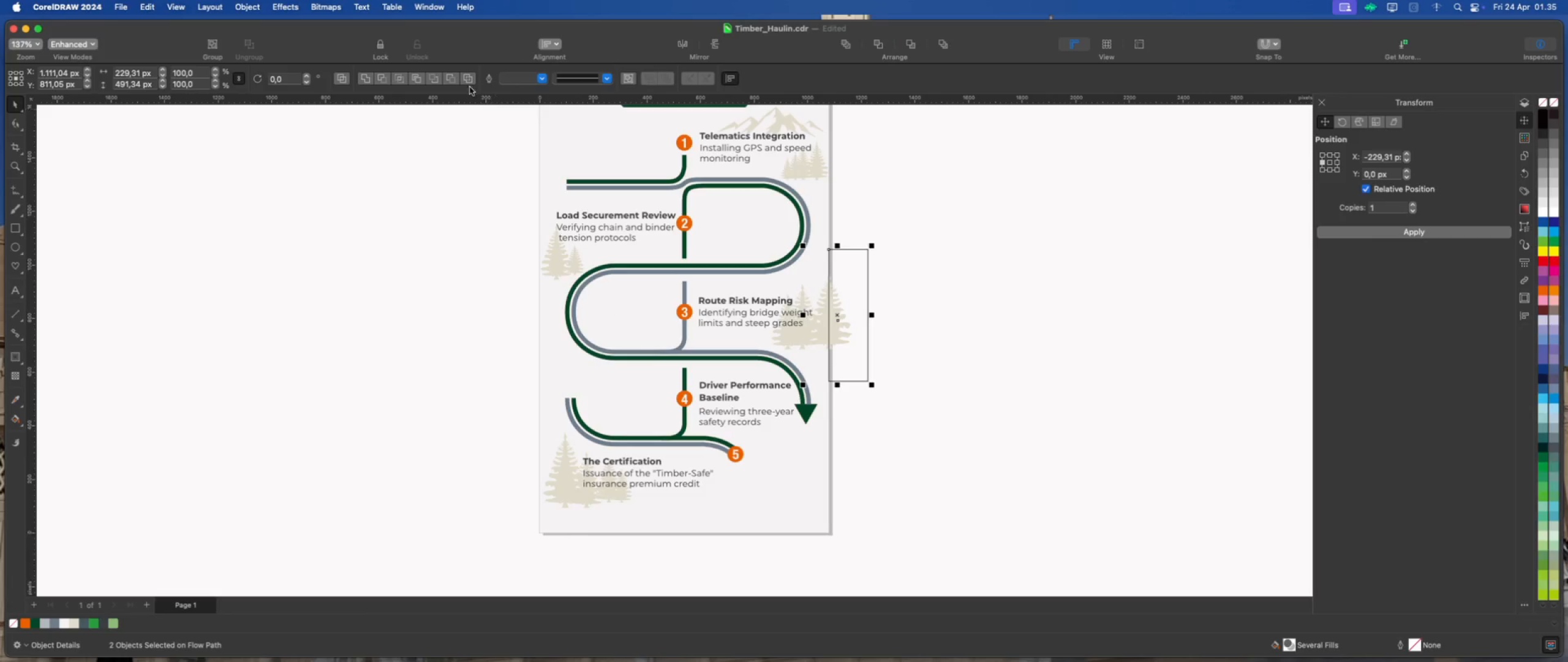 
left_click([448, 81])
 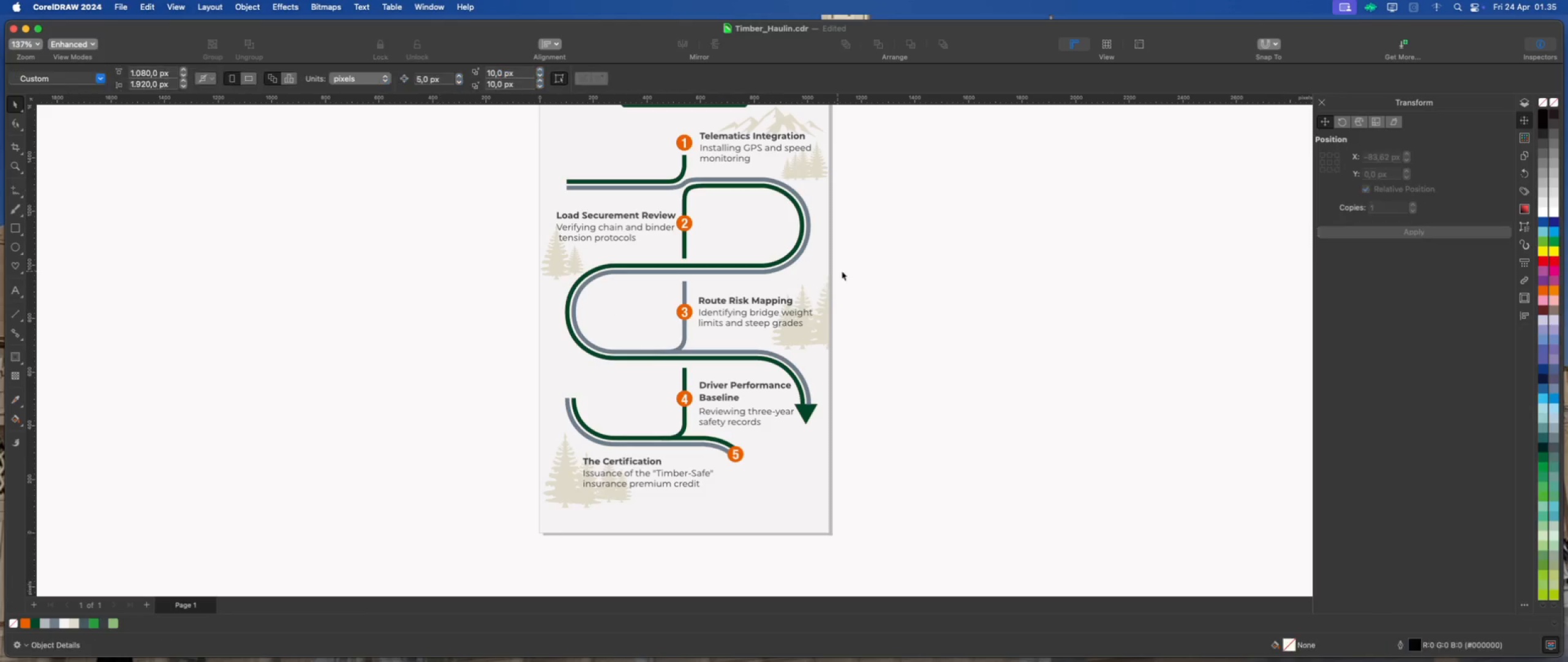 
left_click_drag(start_coordinate=[895, 272], to_coordinate=[767, 360])
 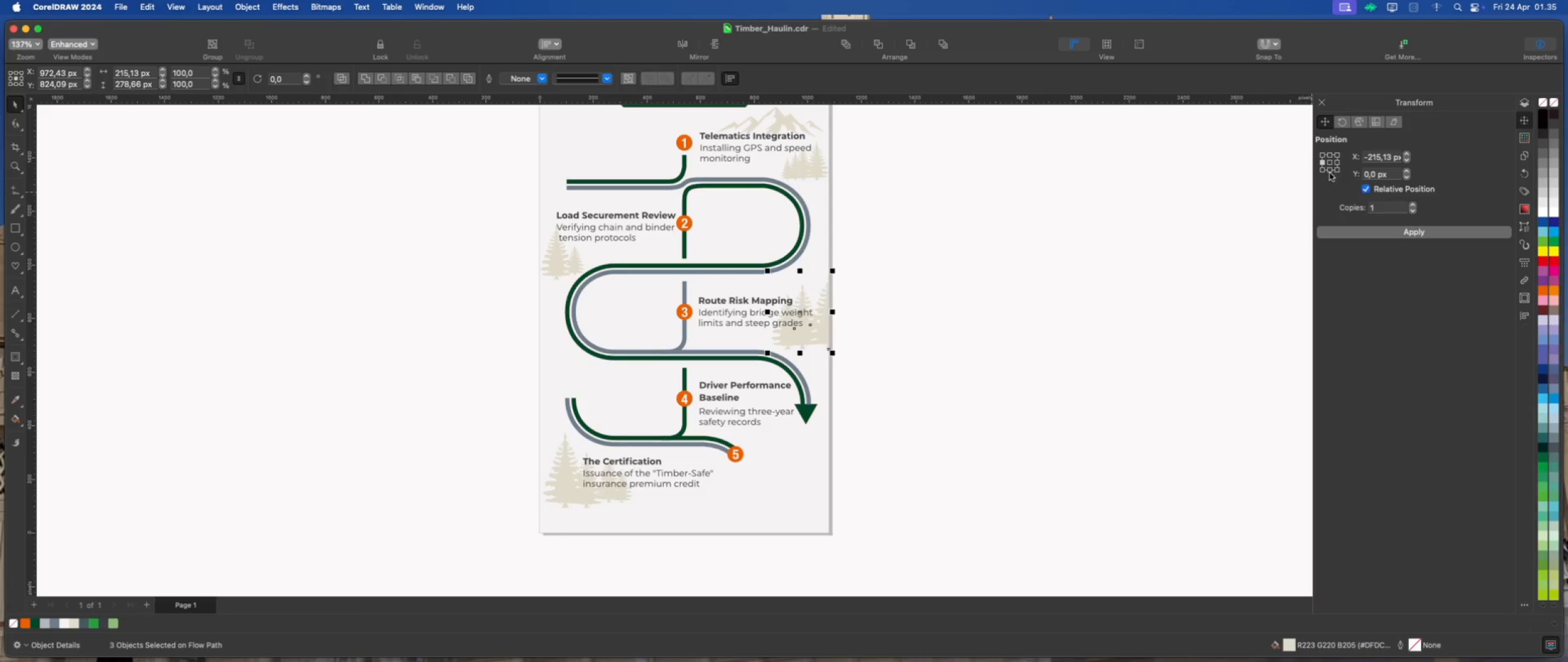 
left_click([1330, 172])
 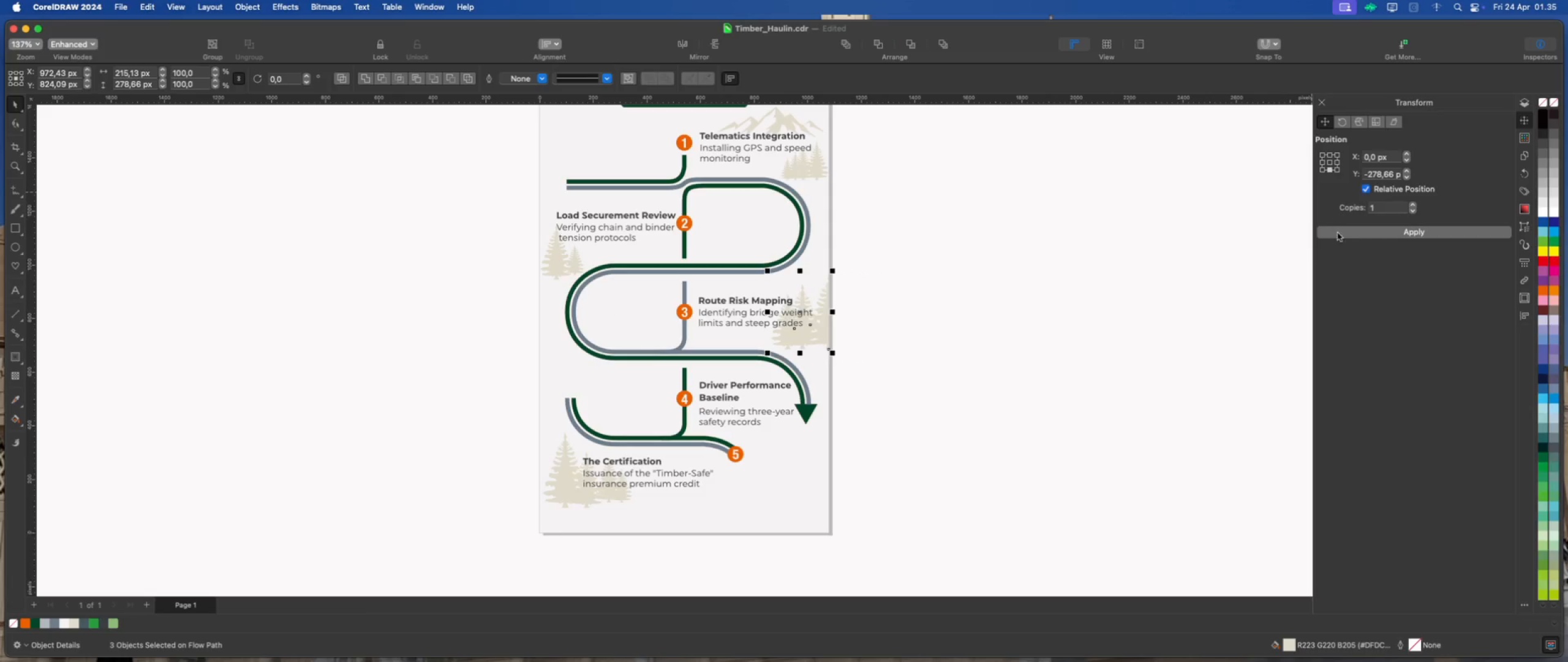 
left_click([1338, 234])
 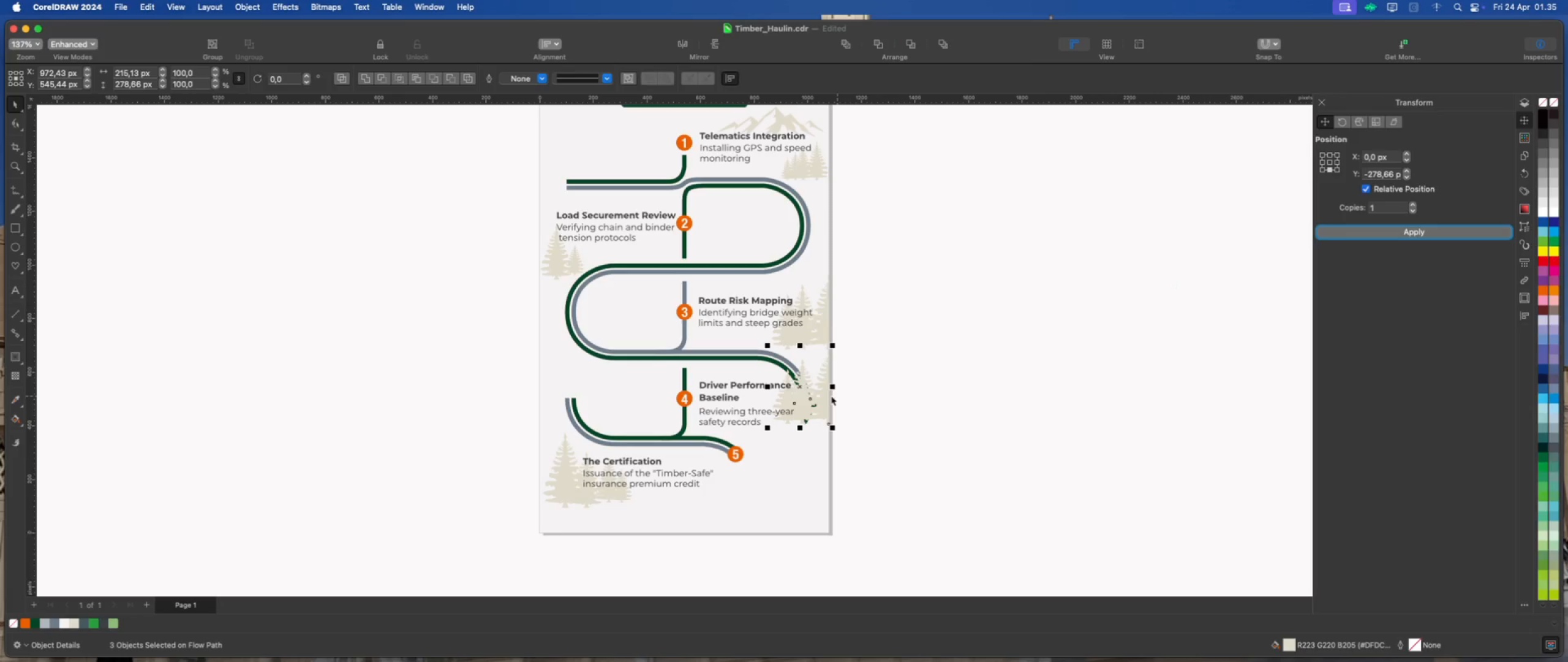 
left_click_drag(start_coordinate=[824, 396], to_coordinate=[821, 466])
 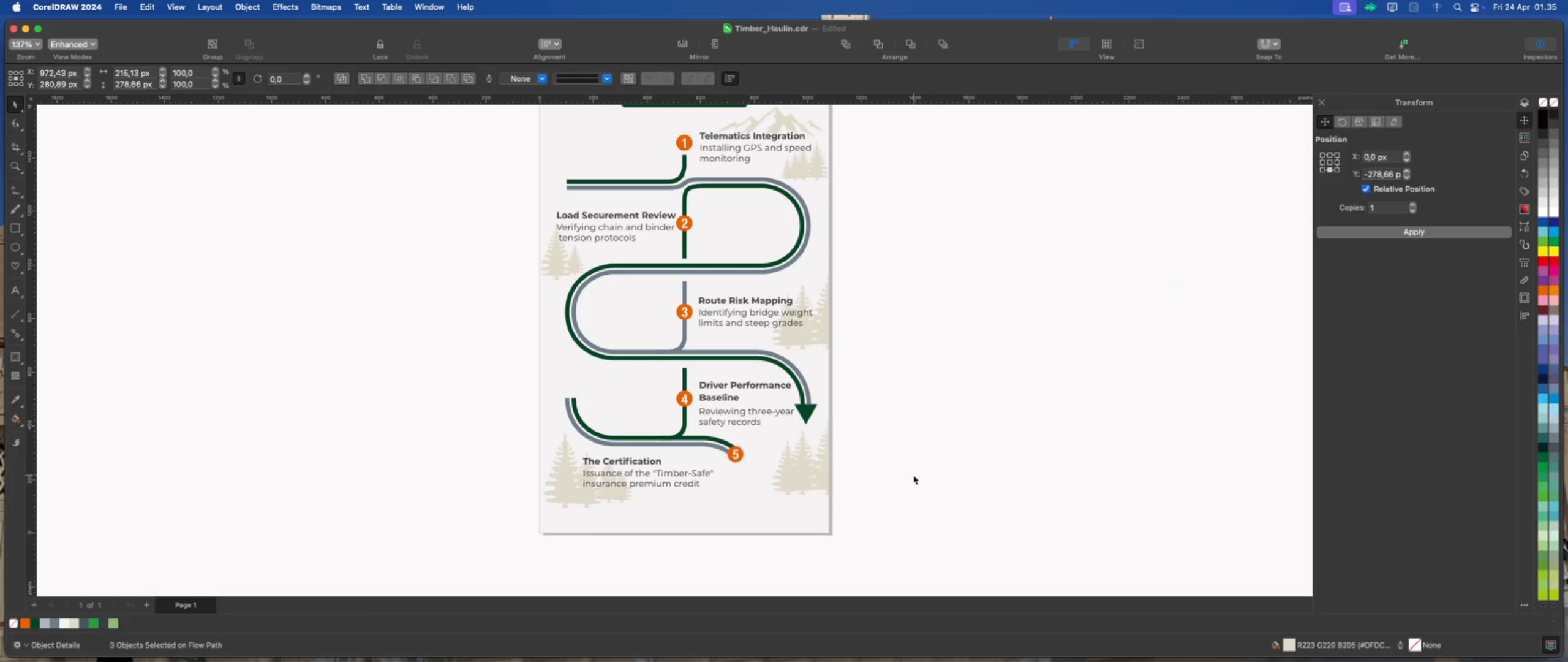 
hold_key(key=ShiftLeft, duration=2.43)
 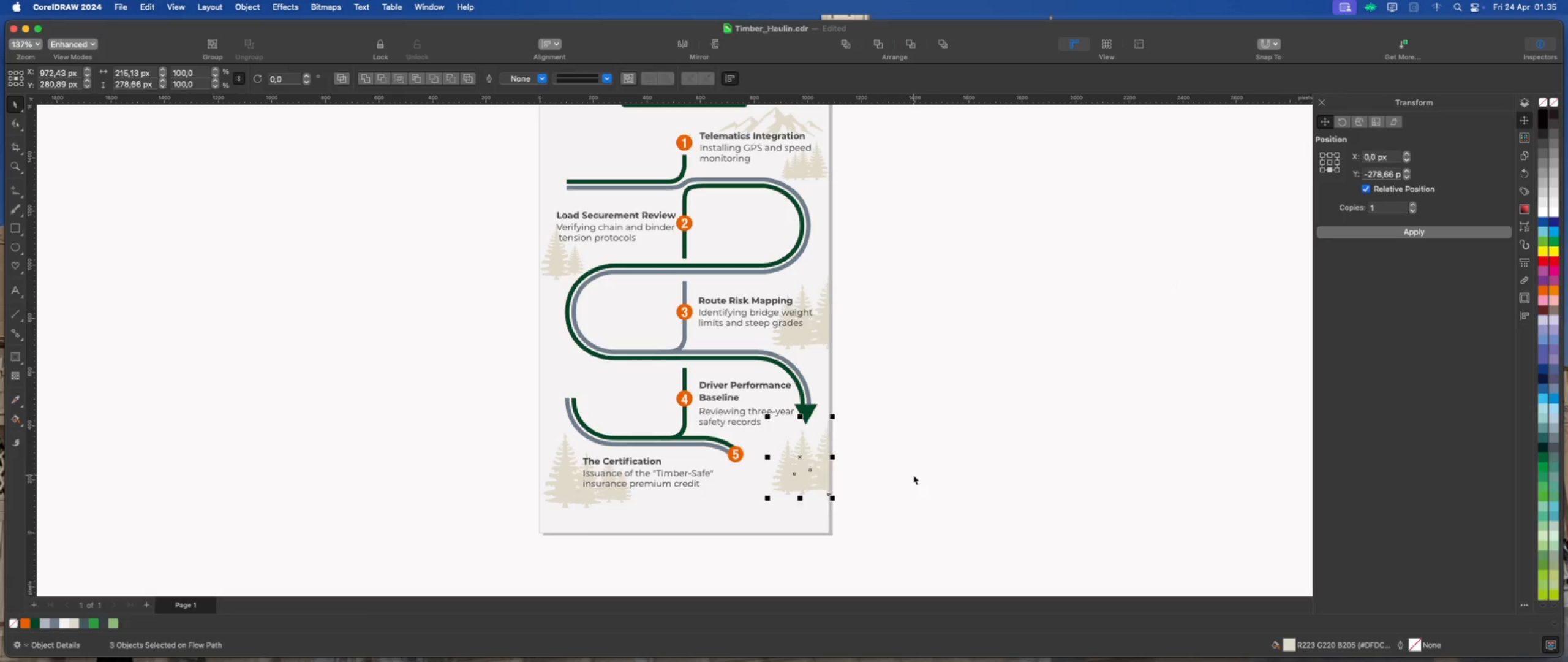 
left_click([913, 475])
 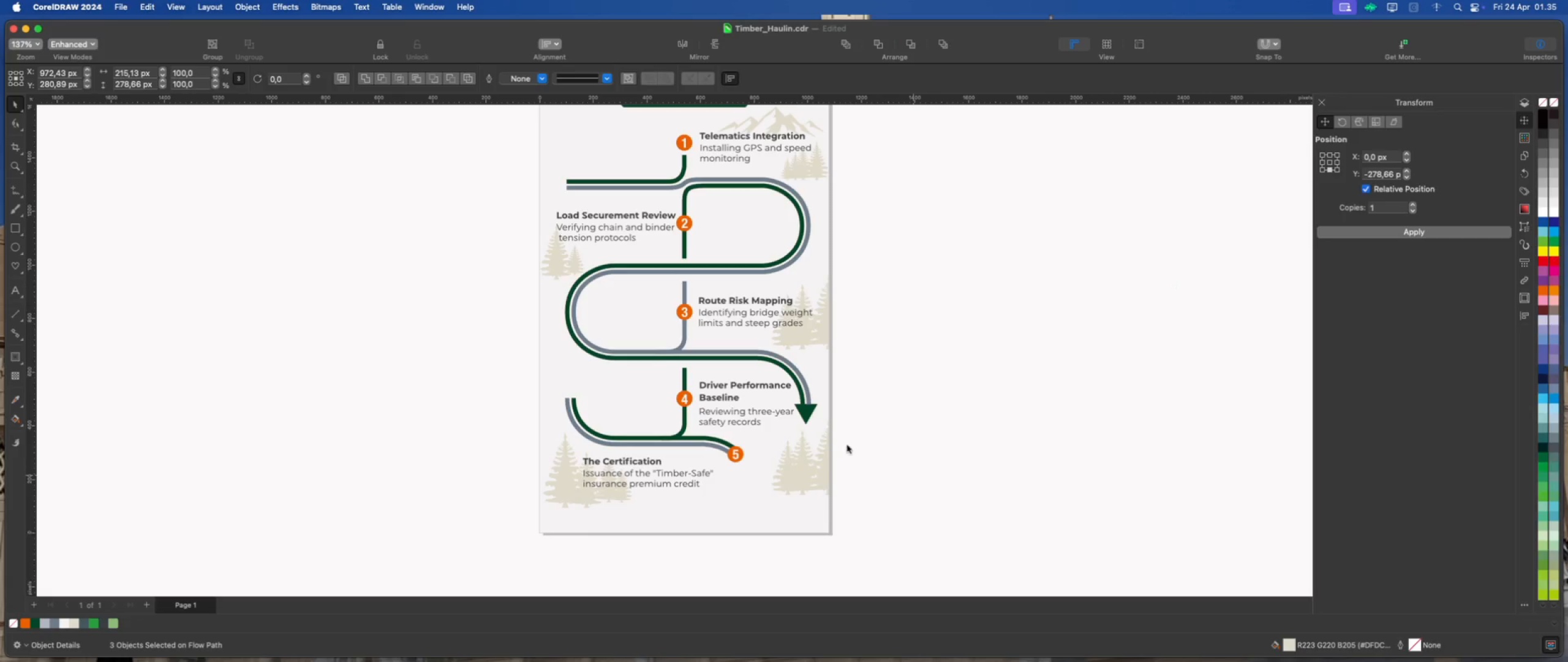 
scroll: coordinate [827, 458], scroll_direction: down, amount: 2.0
 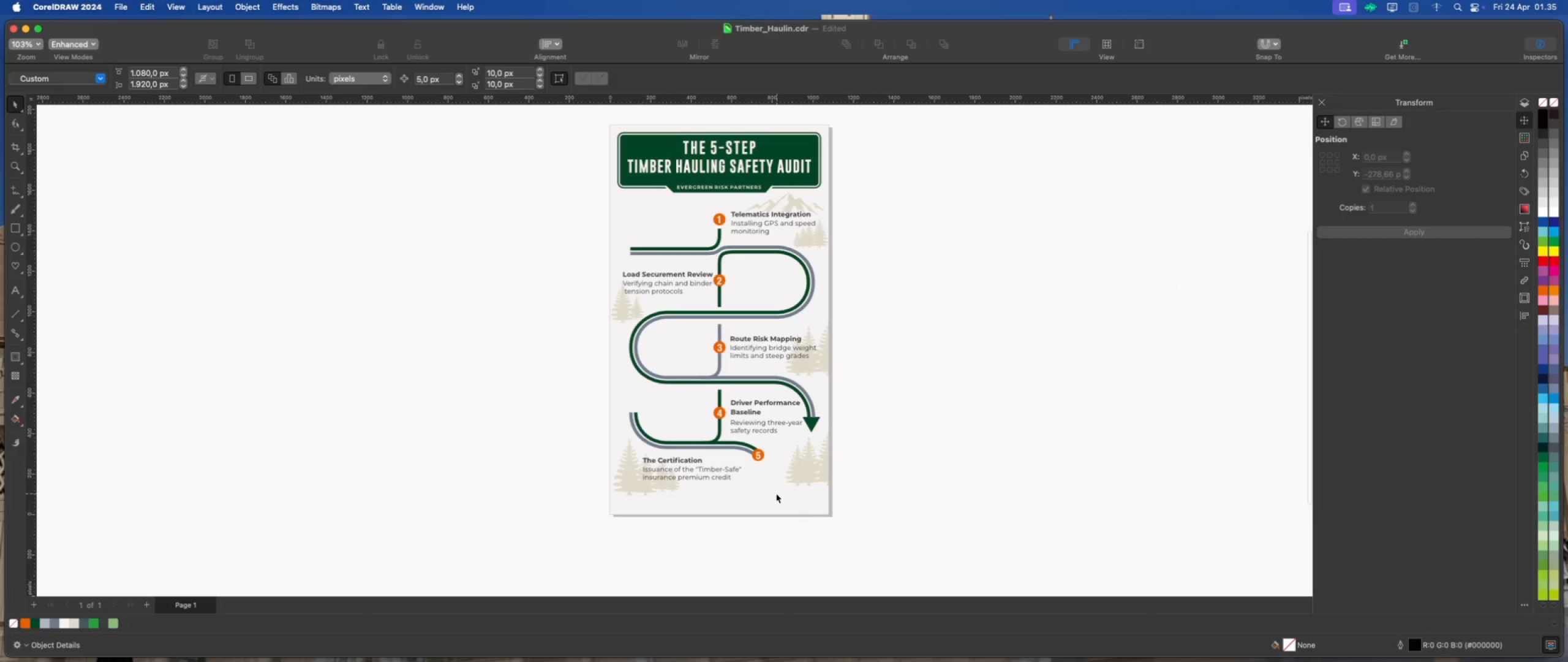 
scroll: coordinate [770, 493], scroll_direction: up, amount: 3.0
 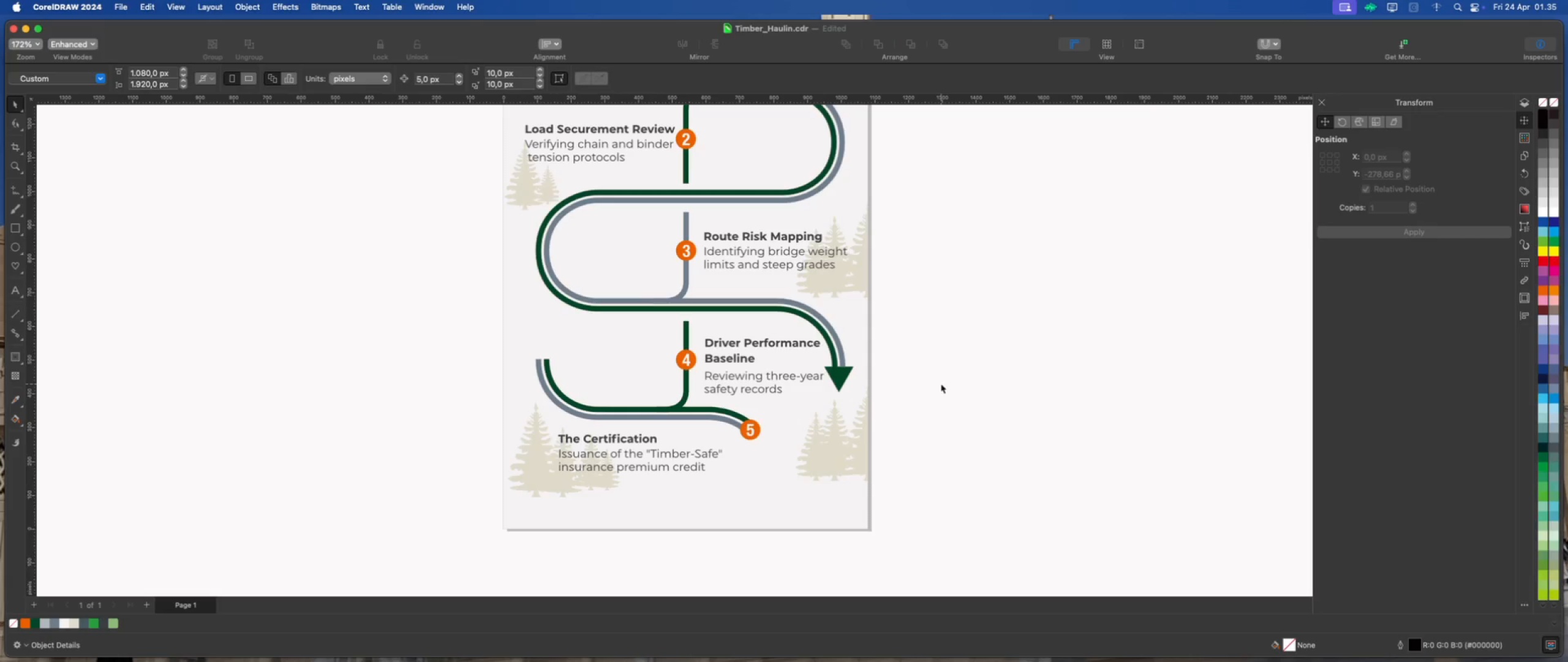 
left_click_drag(start_coordinate=[940, 376], to_coordinate=[785, 498])
 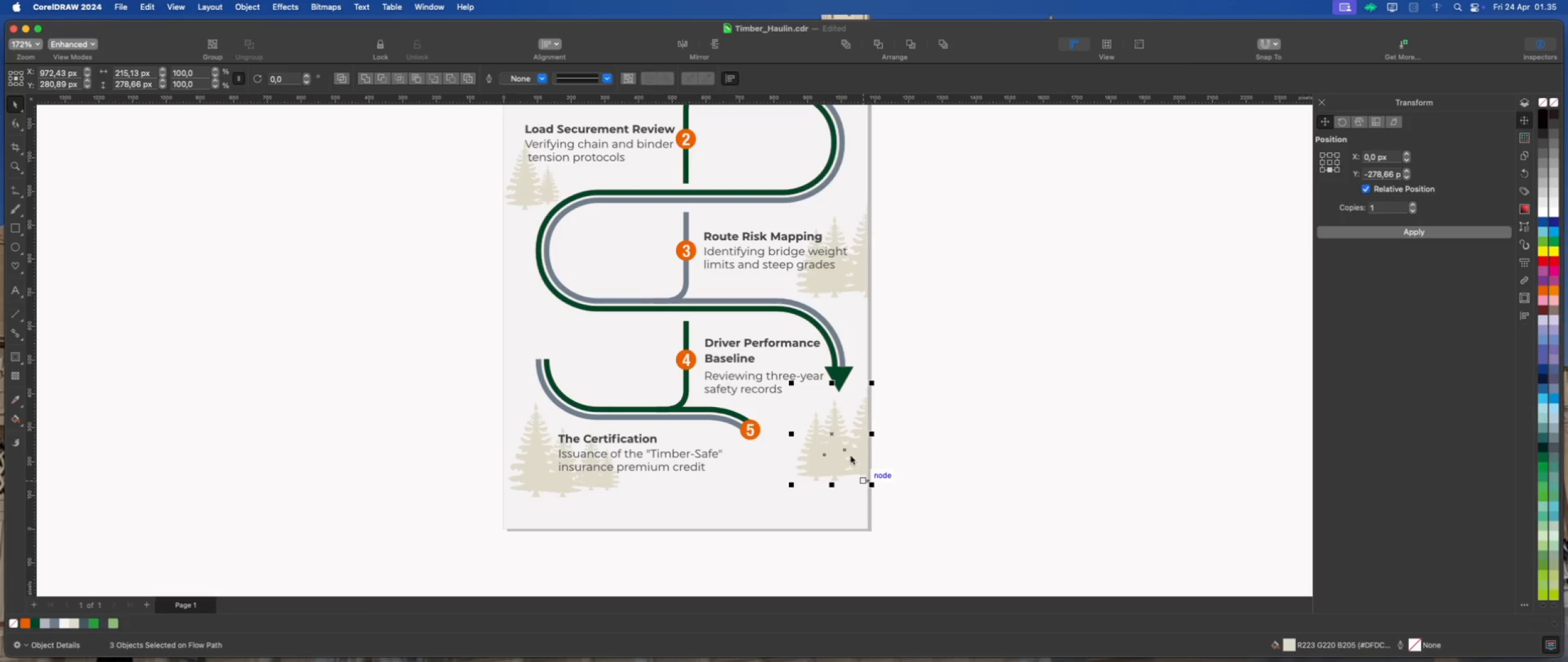 
left_click_drag(start_coordinate=[850, 455], to_coordinate=[847, 483])
 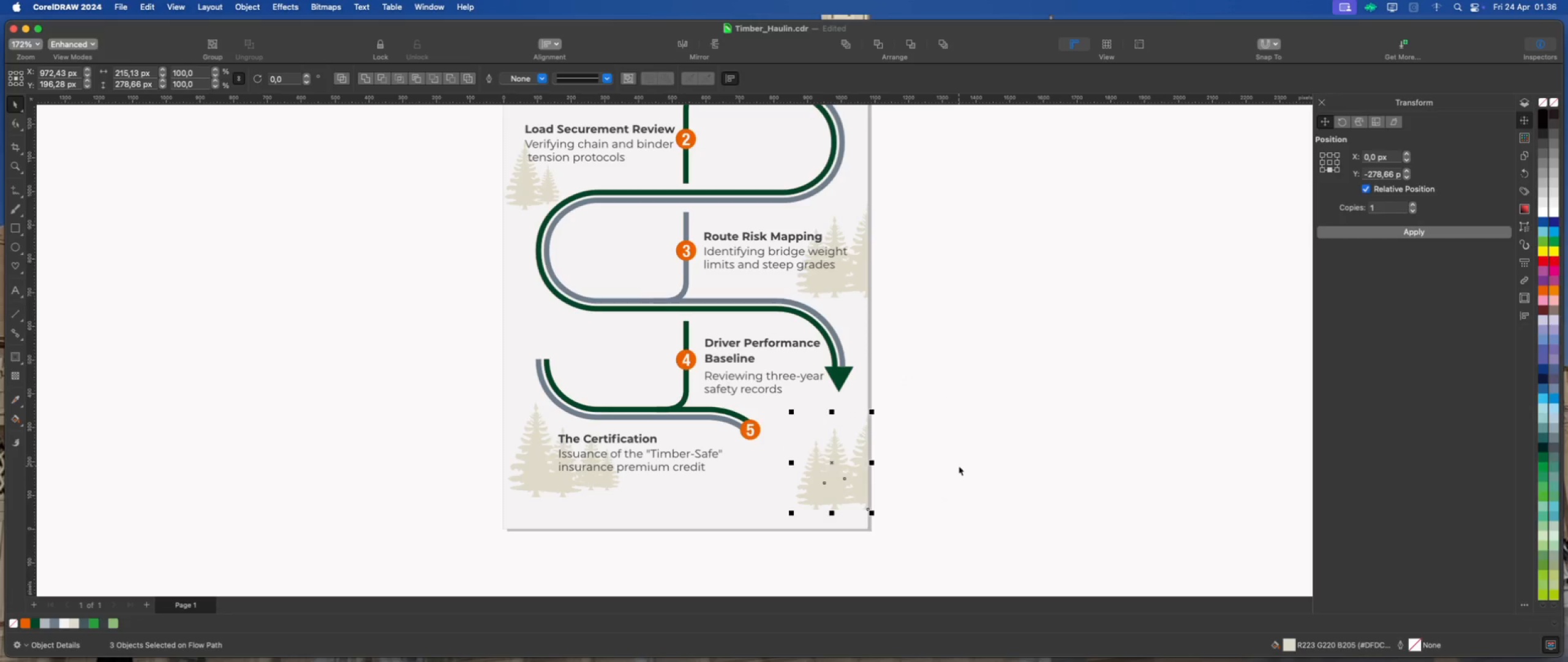 
hold_key(key=ShiftLeft, duration=1.63)
 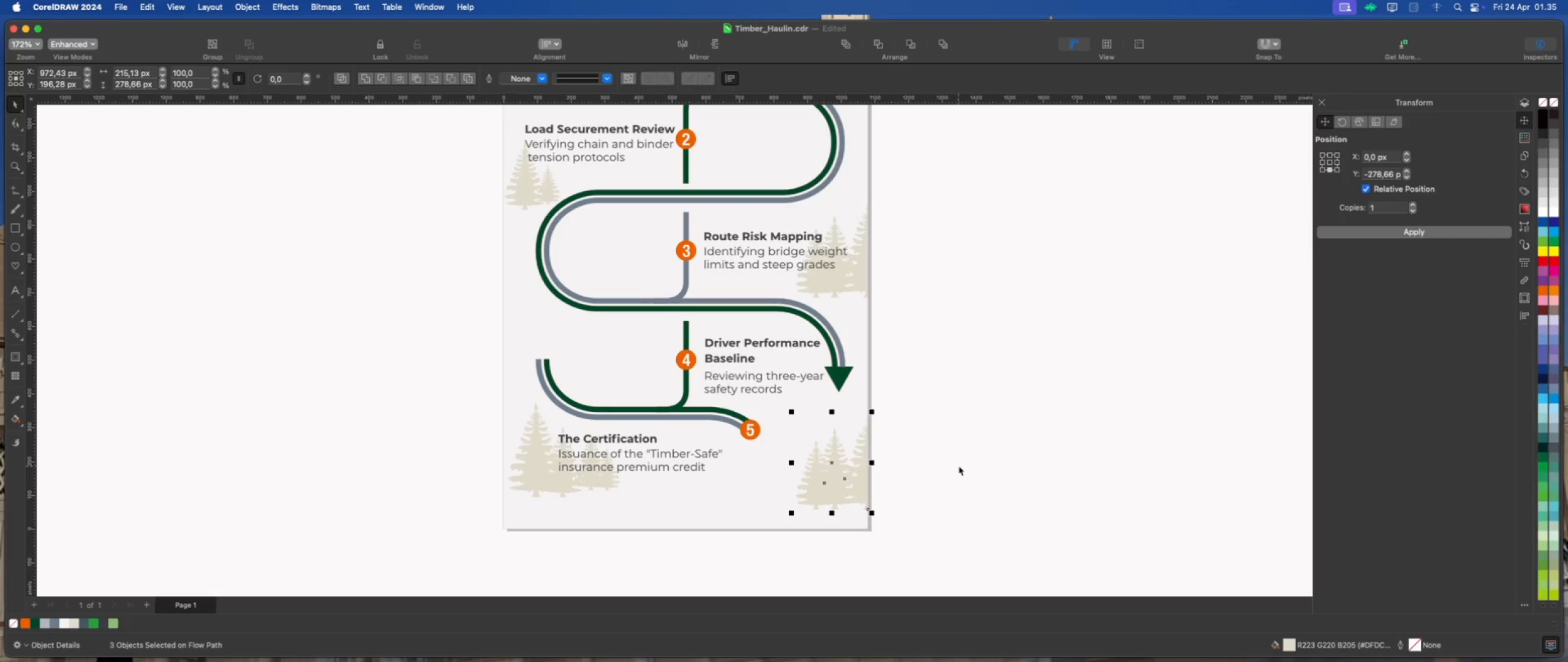 
left_click([959, 466])
 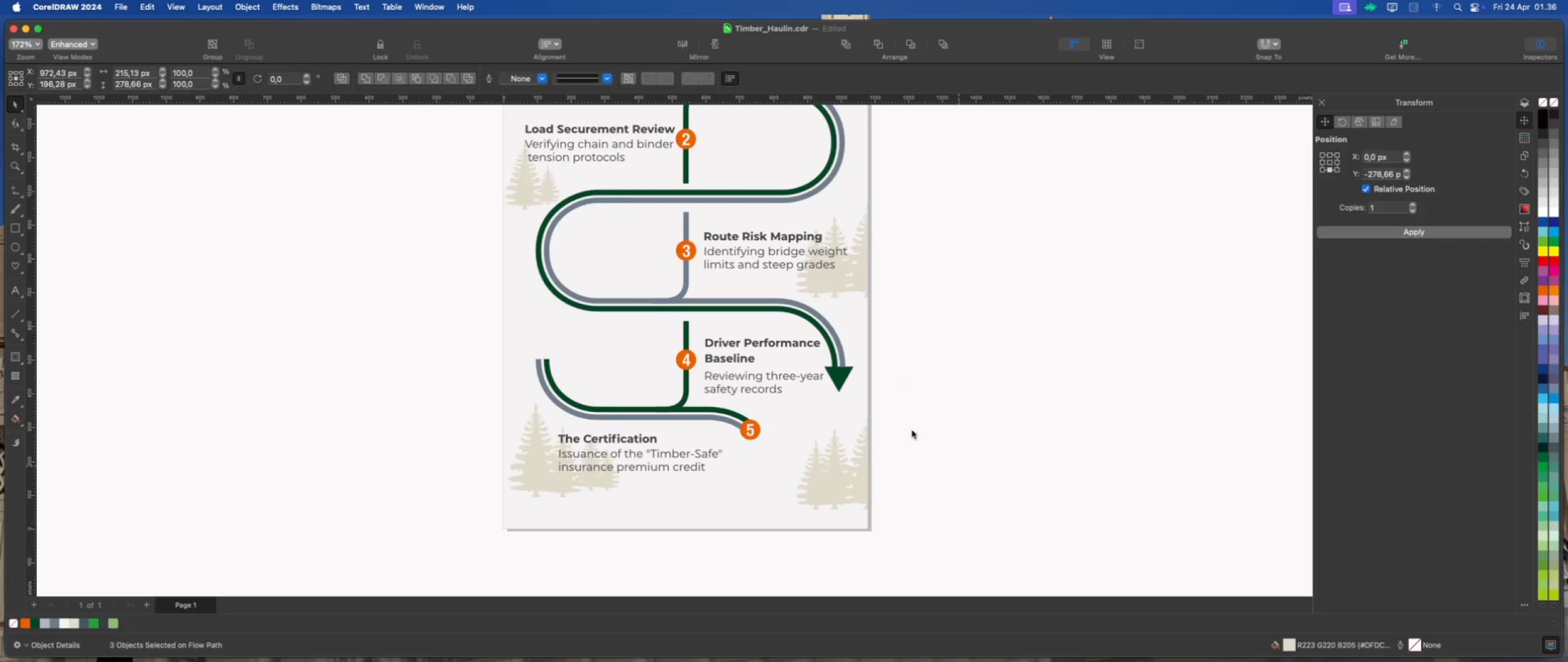 
scroll: coordinate [892, 422], scroll_direction: down, amount: 2.0
 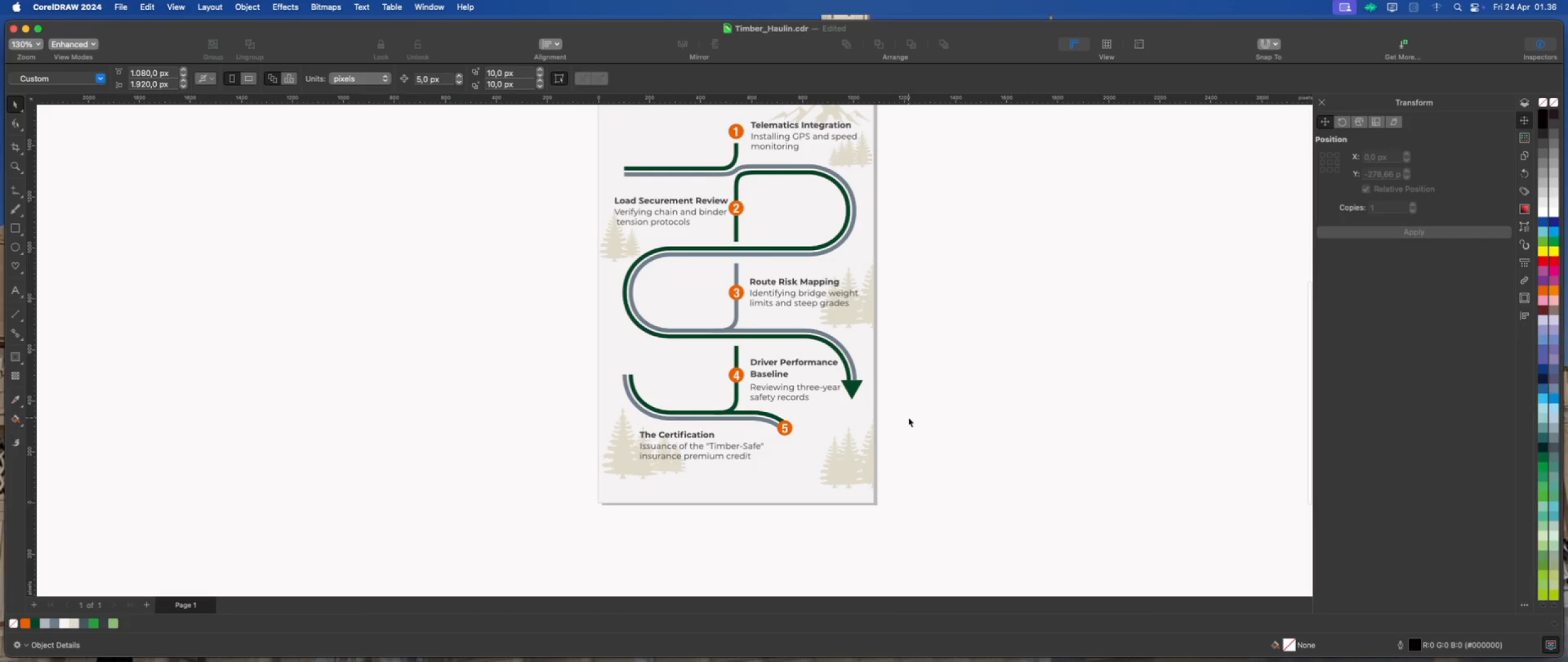 
scroll: coordinate [761, 211], scroll_direction: none, amount: 0.0
 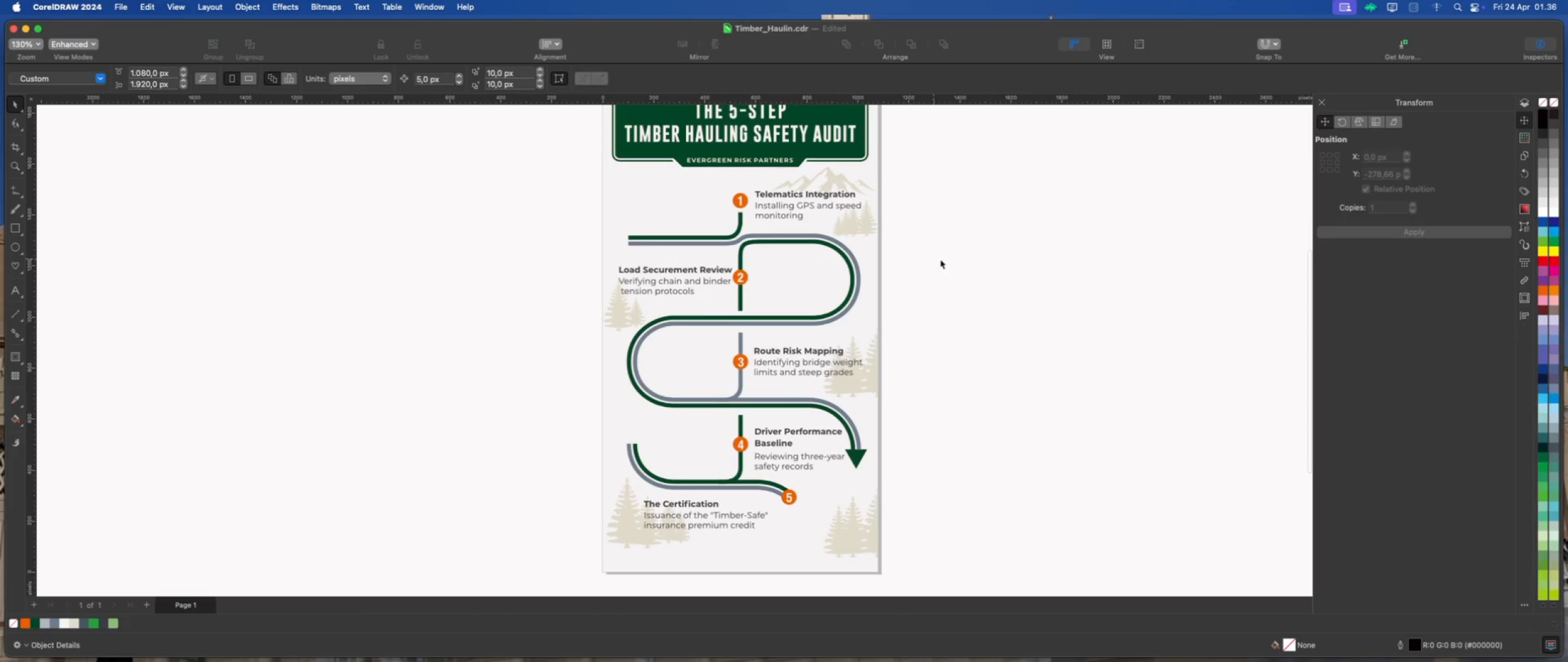 
left_click([943, 259])
 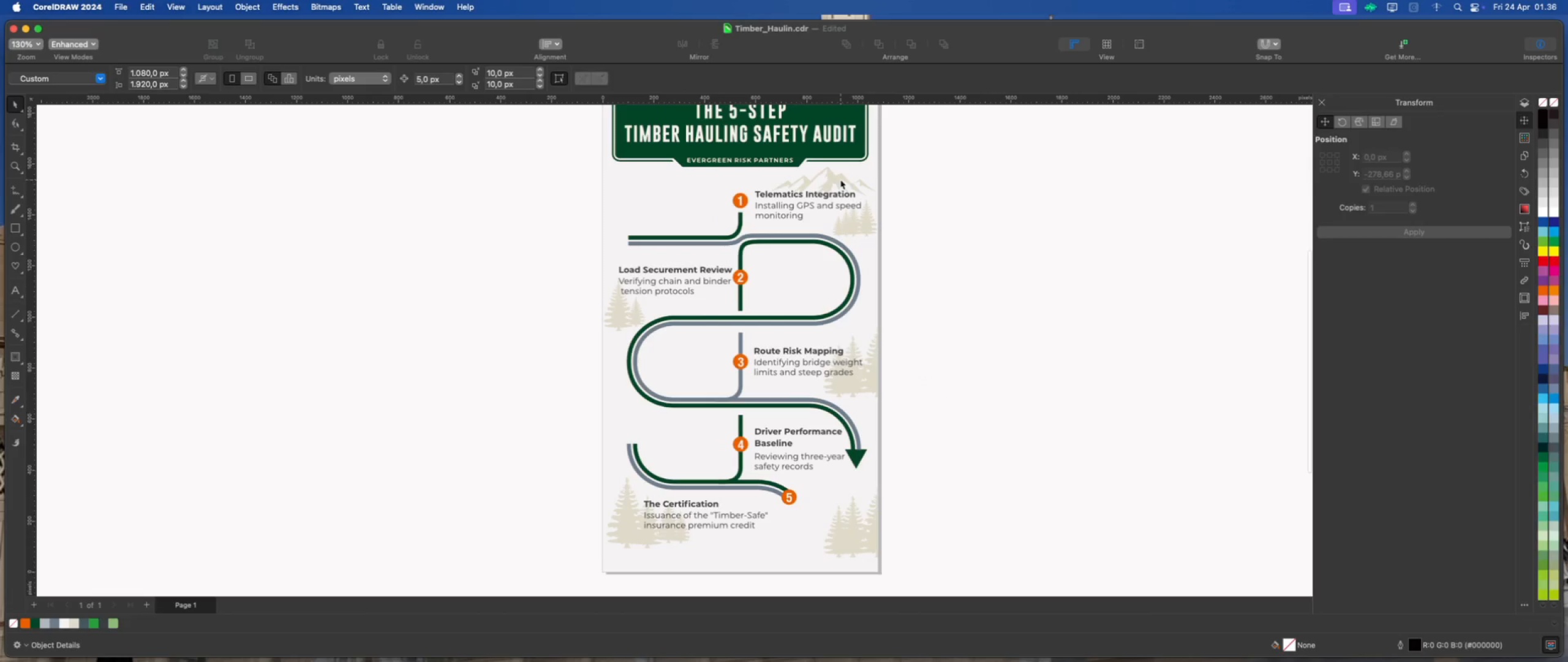 
left_click([840, 178])
 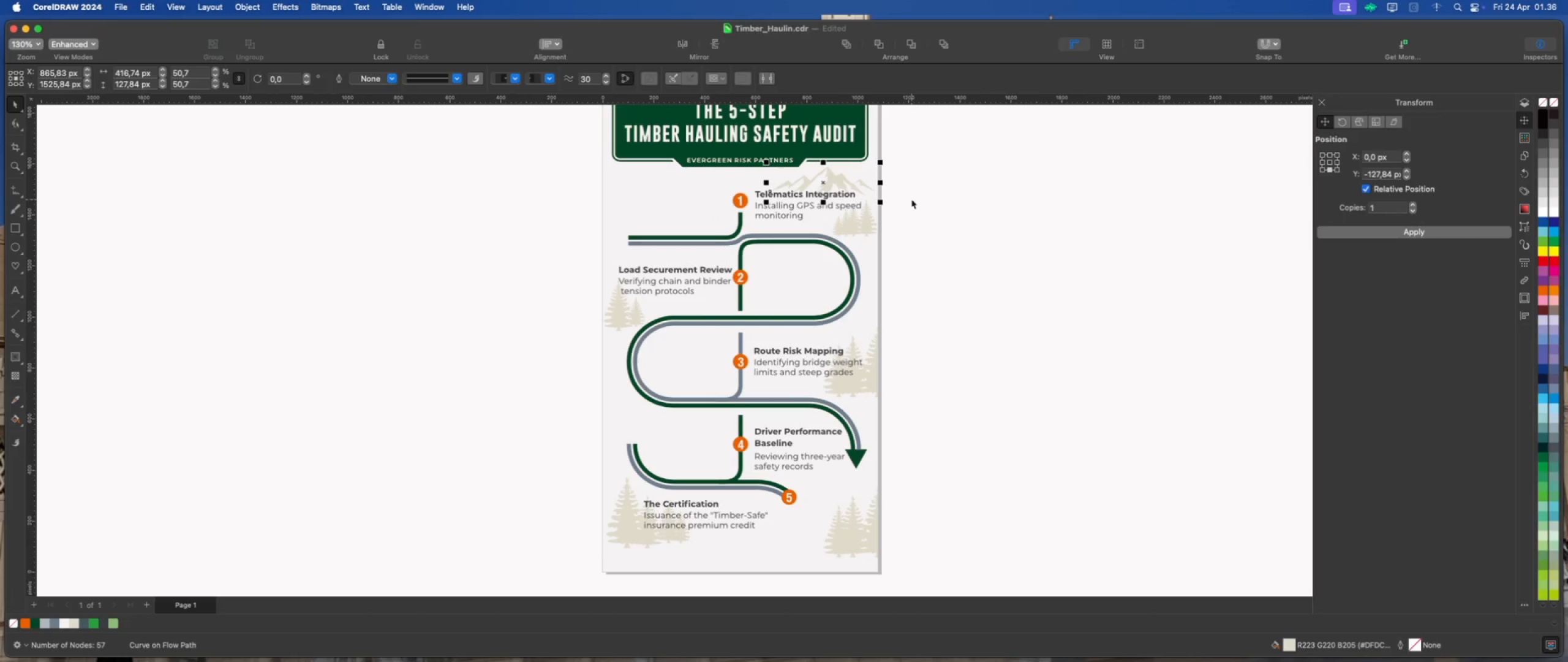 
key(Meta+D)
 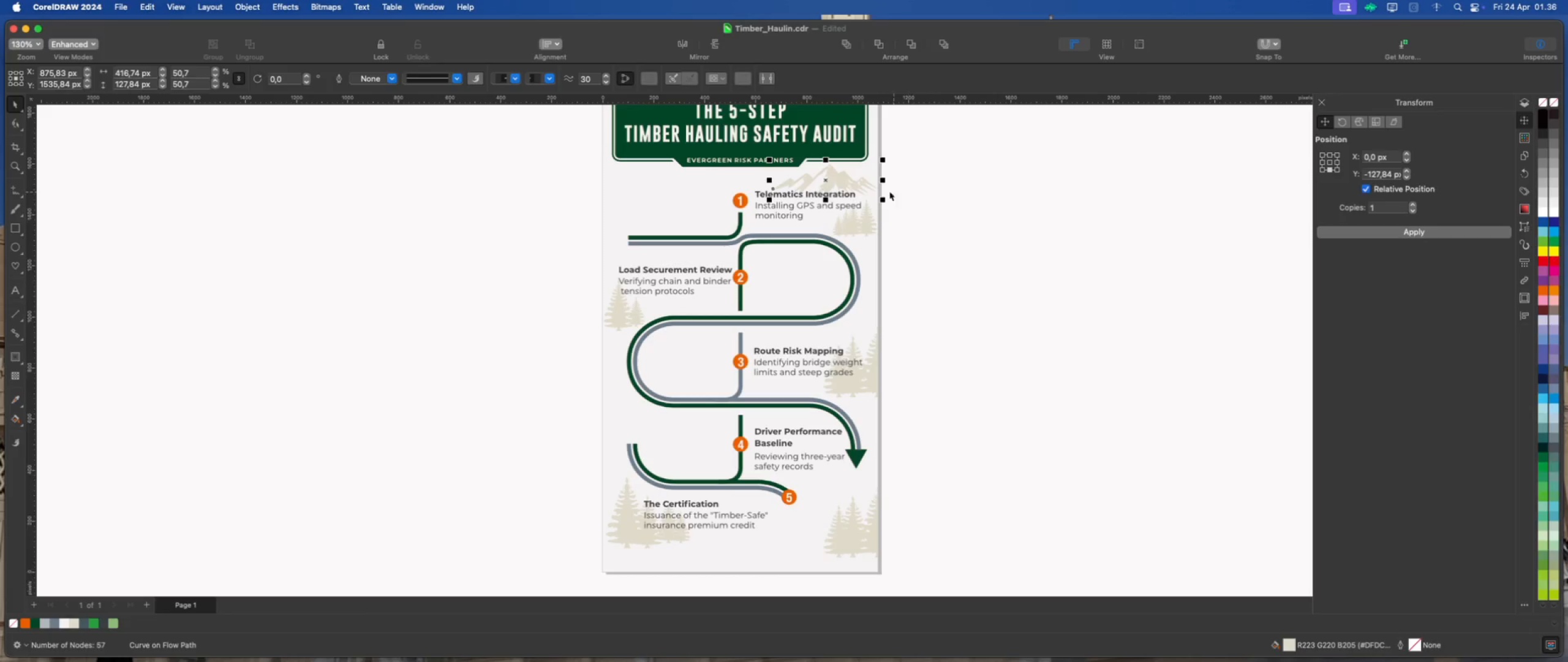 
left_click_drag(start_coordinate=[827, 178], to_coordinate=[988, 223])
 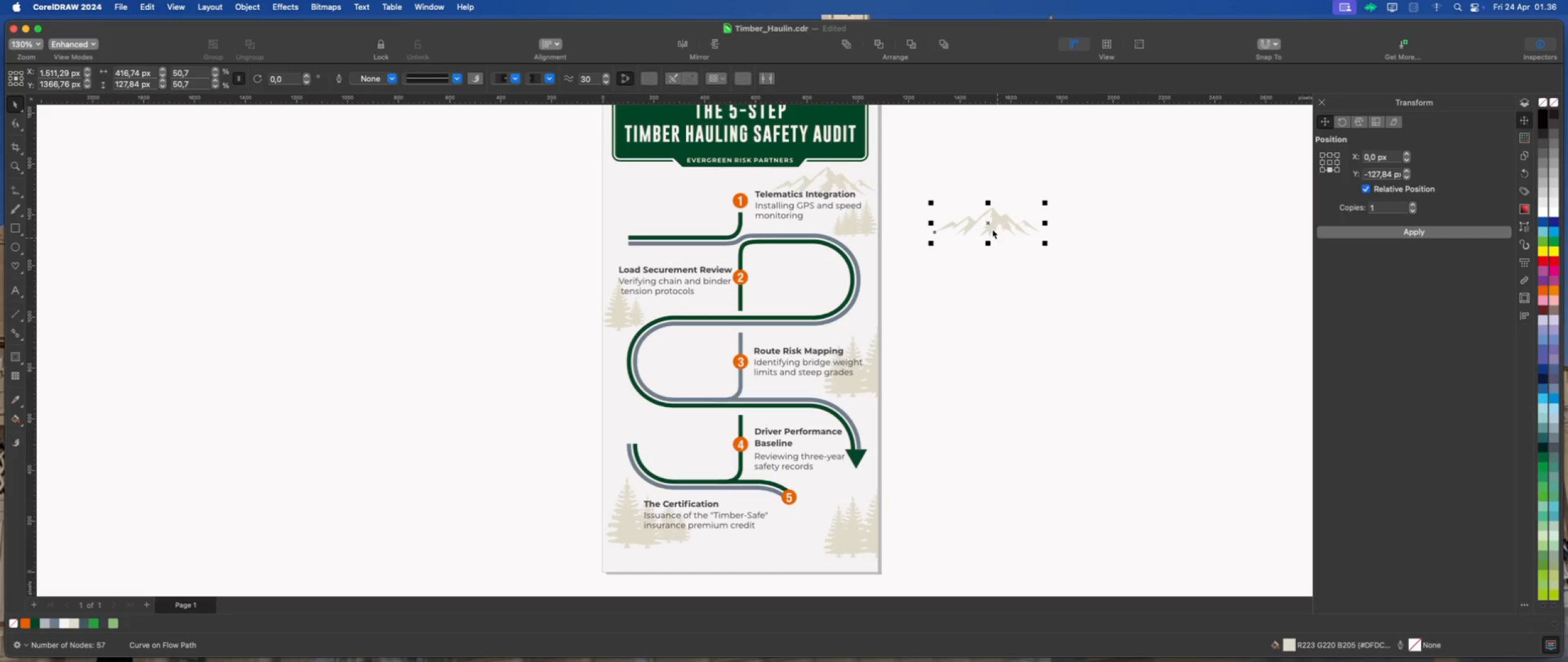 
left_click_drag(start_coordinate=[992, 228], to_coordinate=[693, 353])
 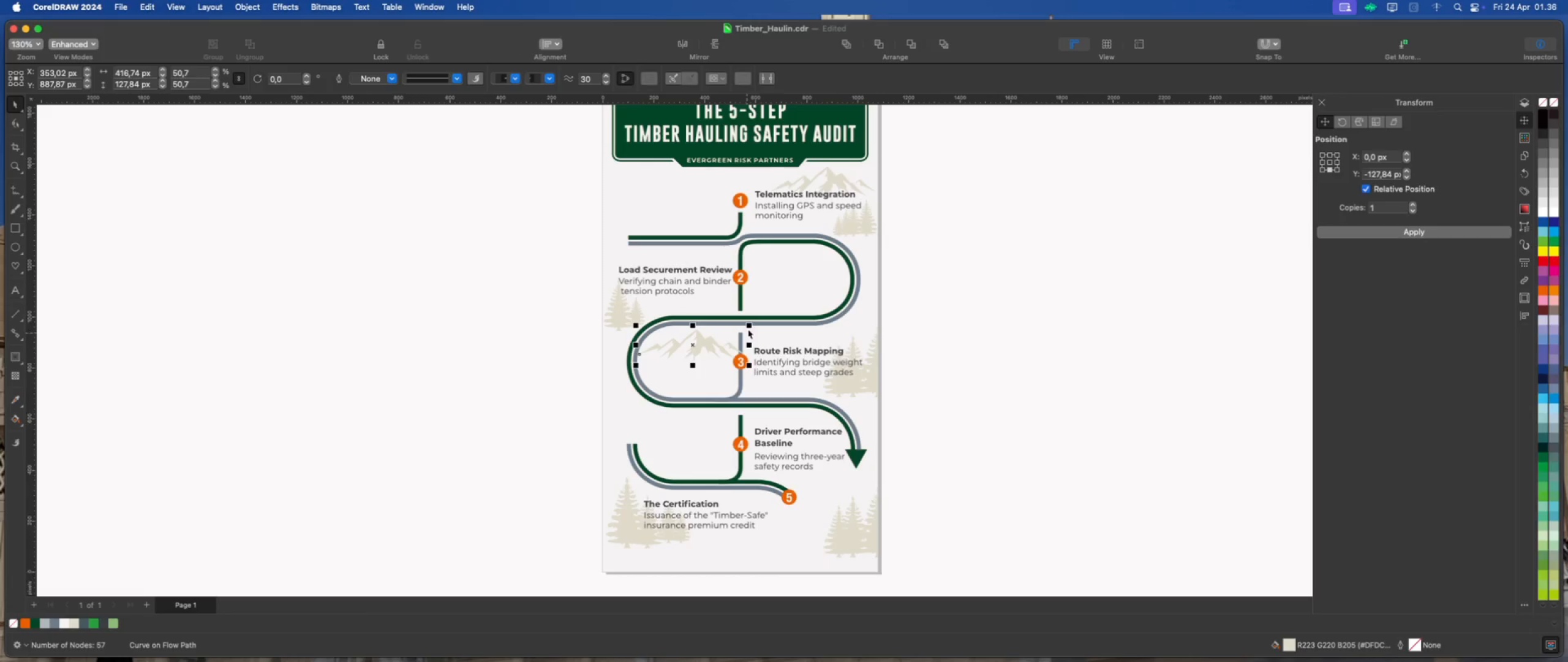 
left_click_drag(start_coordinate=[749, 325], to_coordinate=[739, 331])
 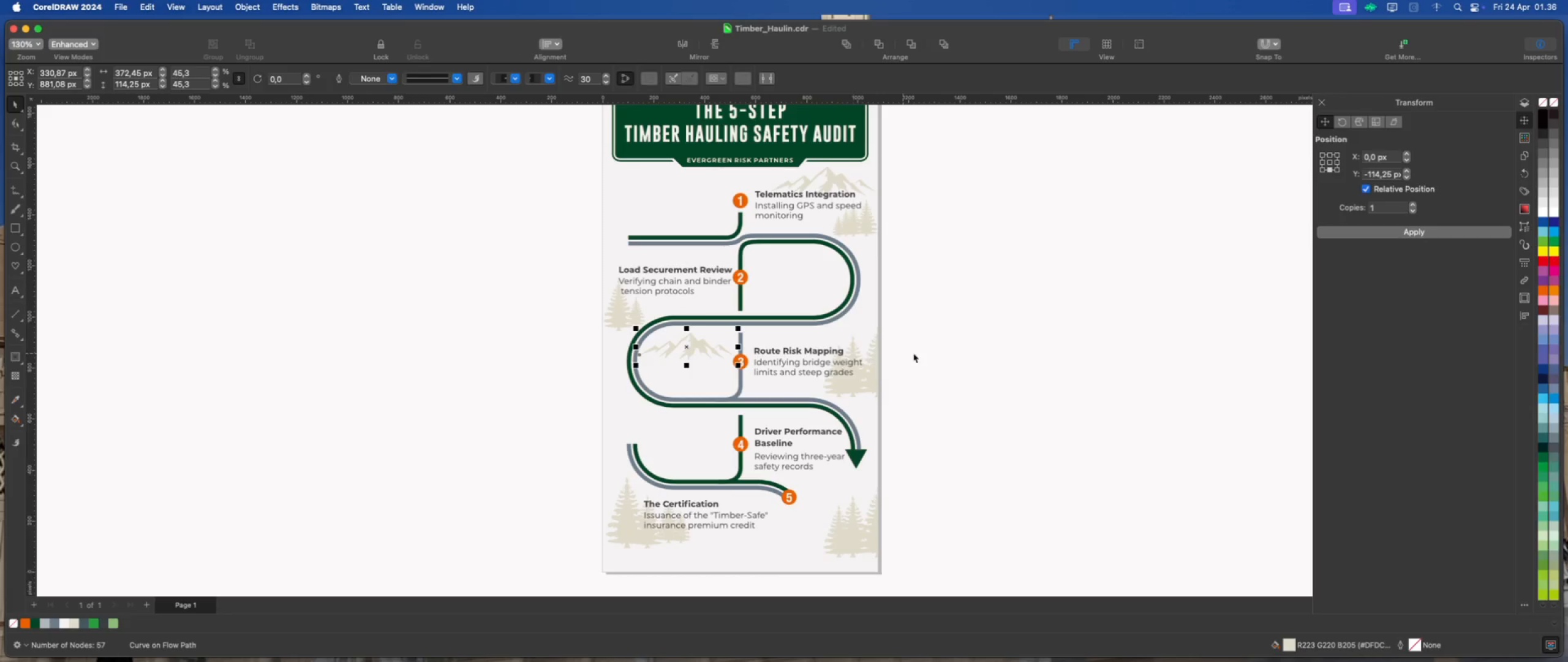 
left_click([978, 352])
 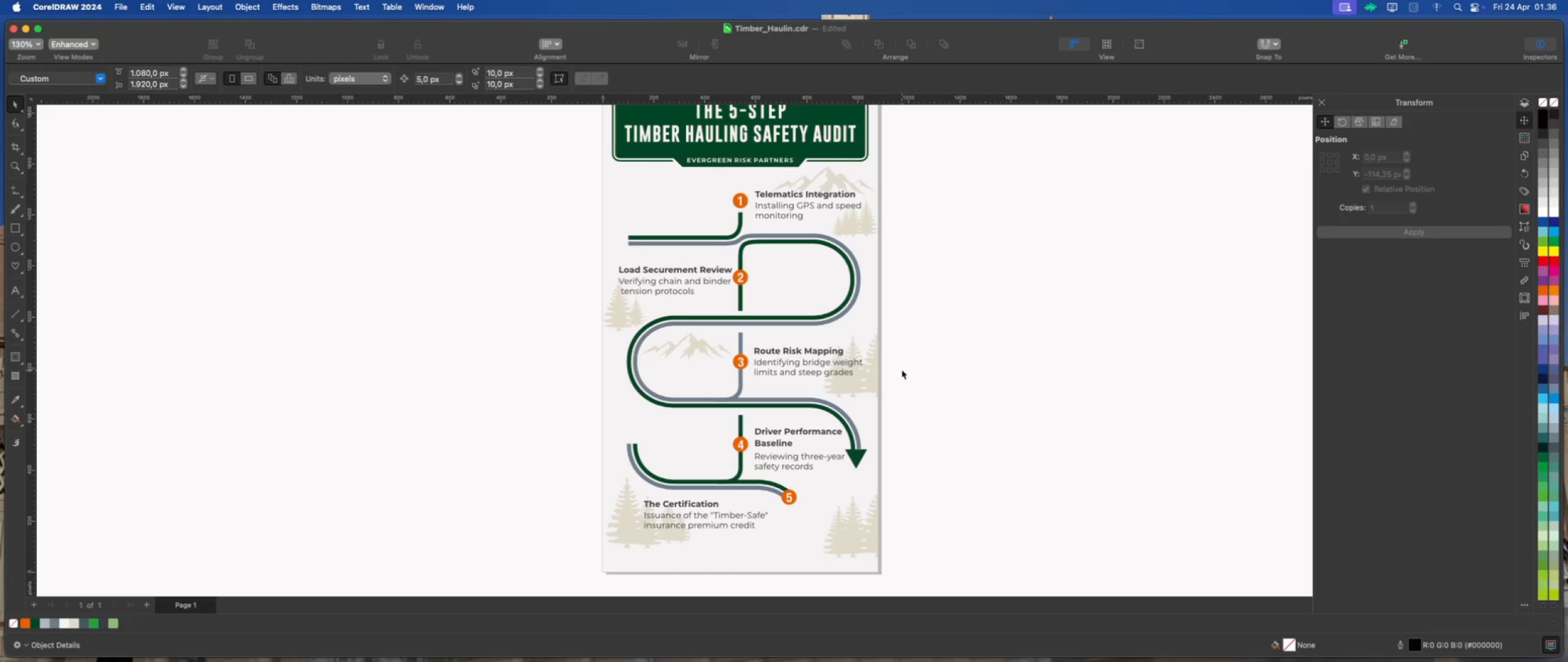 
scroll: coordinate [952, 223], scroll_direction: down, amount: 2.0
 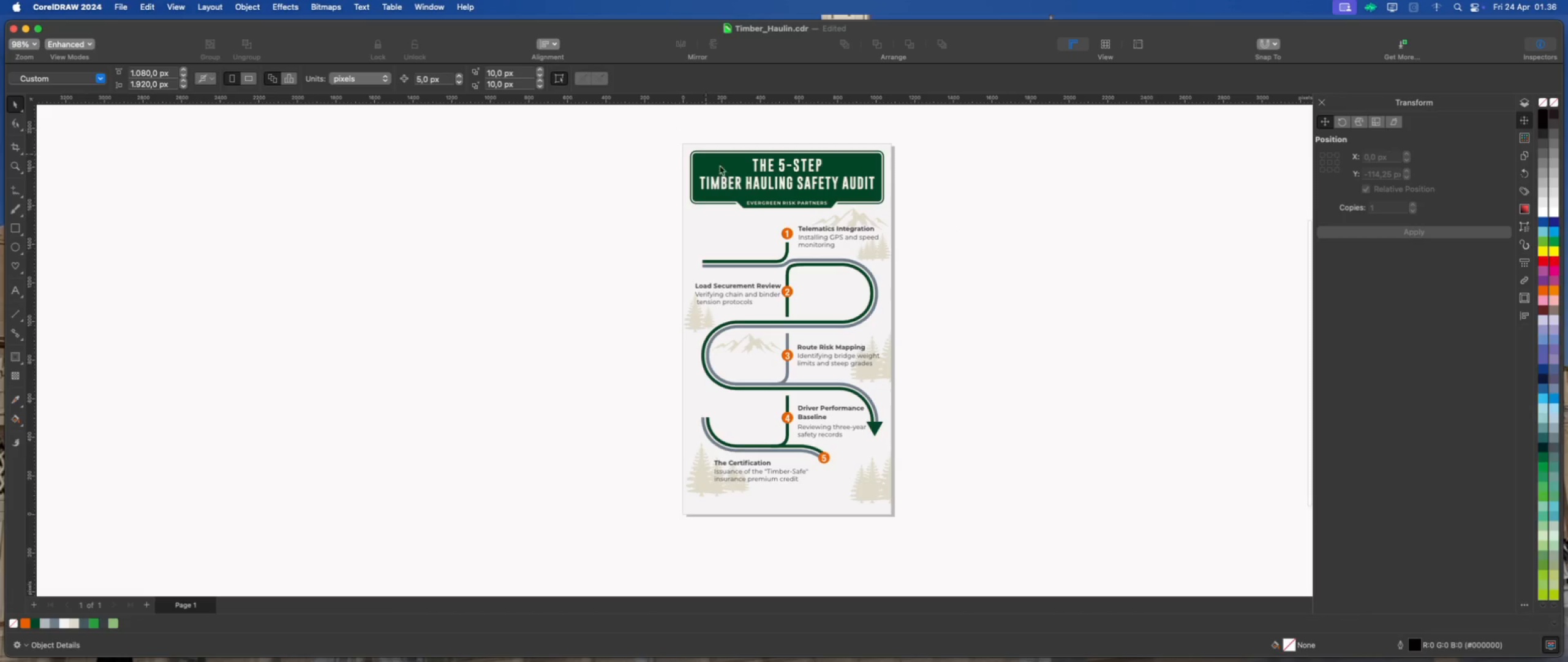 
left_click([923, 241])
 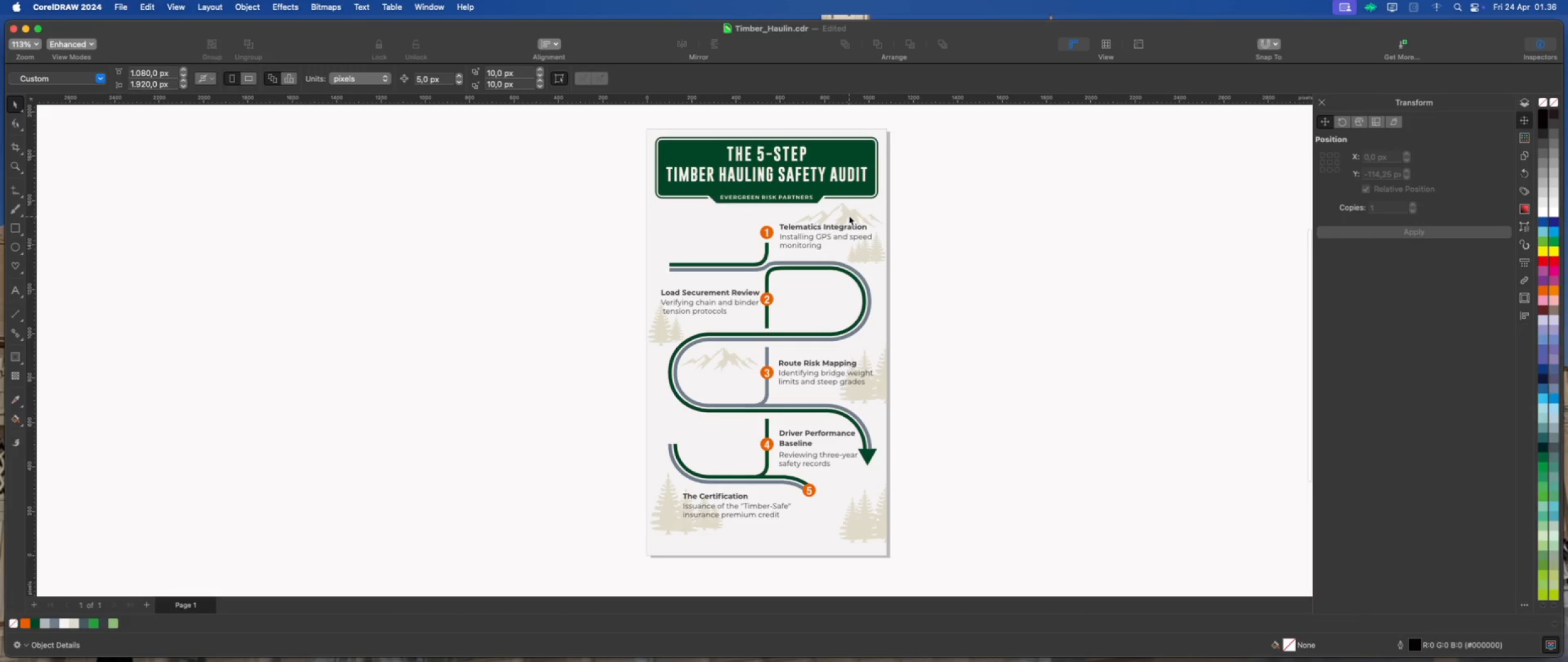 
scroll: coordinate [923, 241], scroll_direction: up, amount: 1.0
 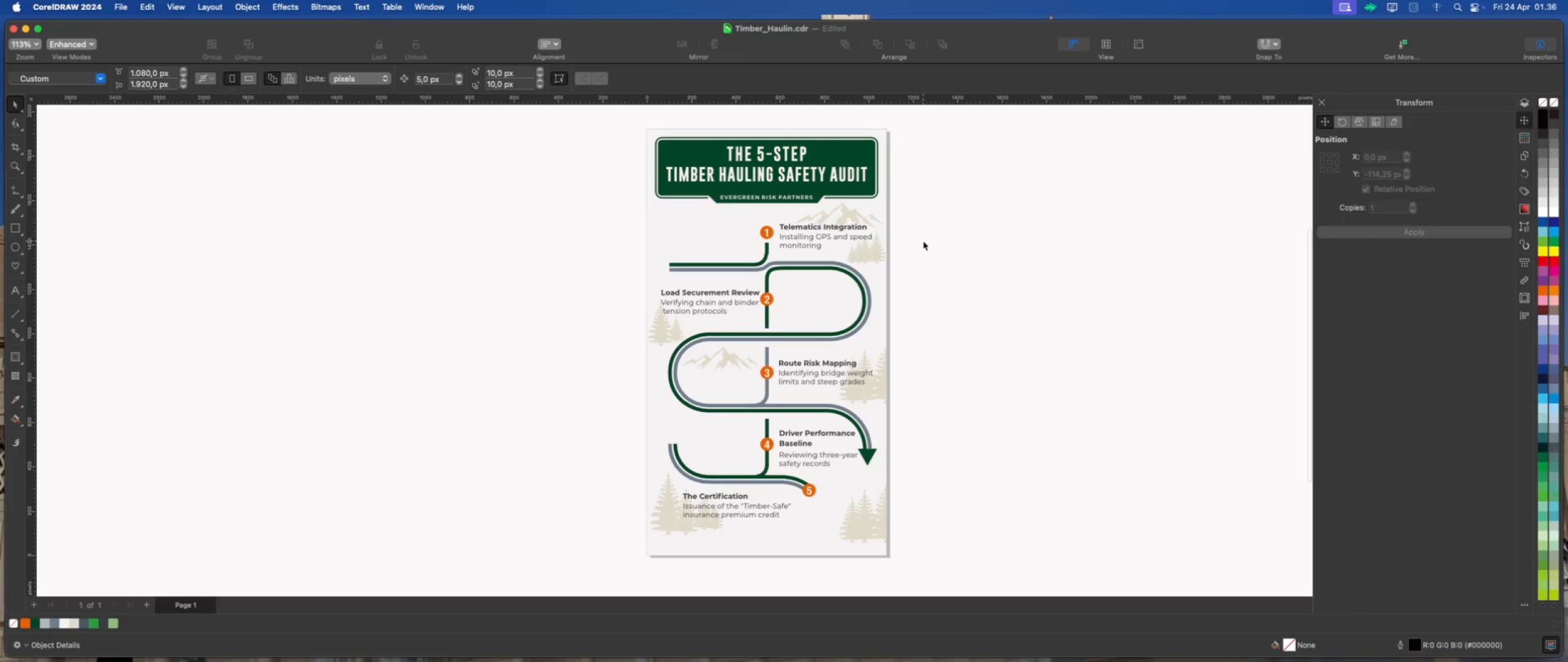 
left_click([848, 215])
 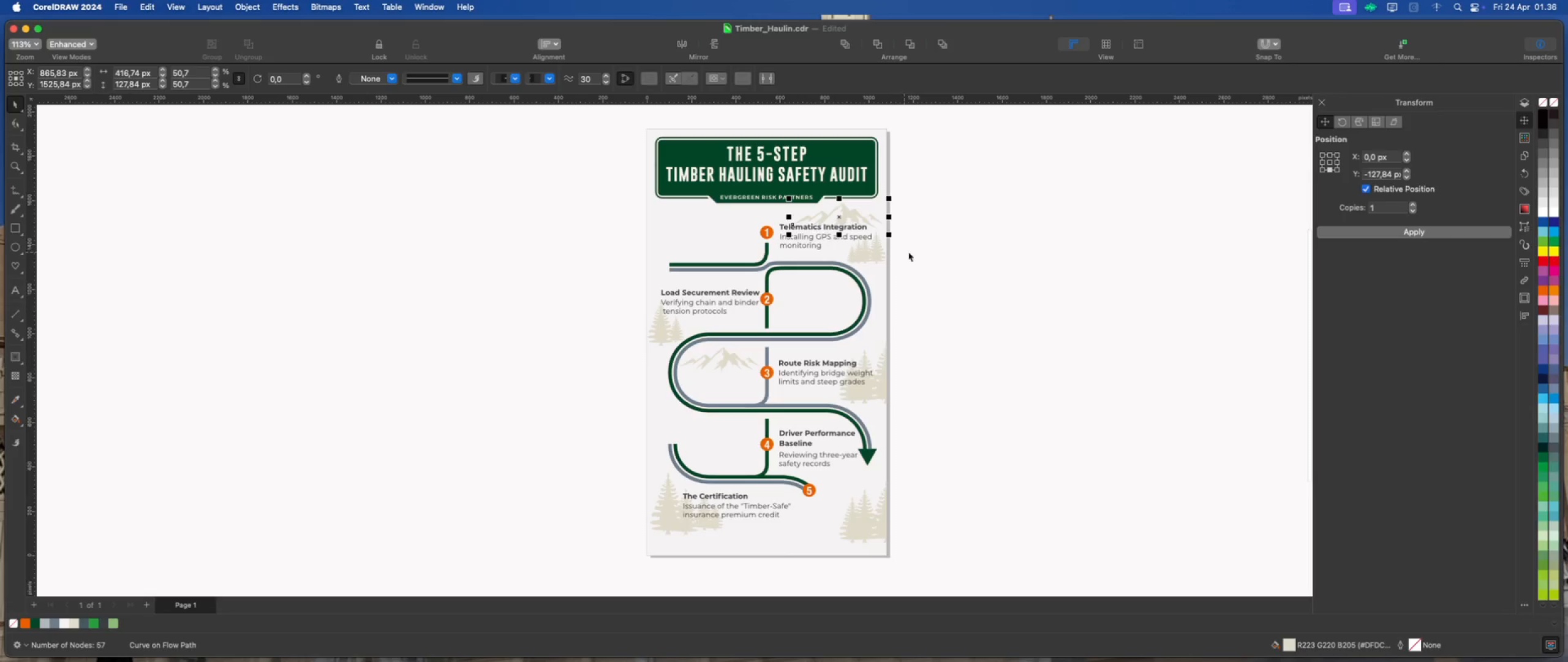 
left_click([914, 248])
 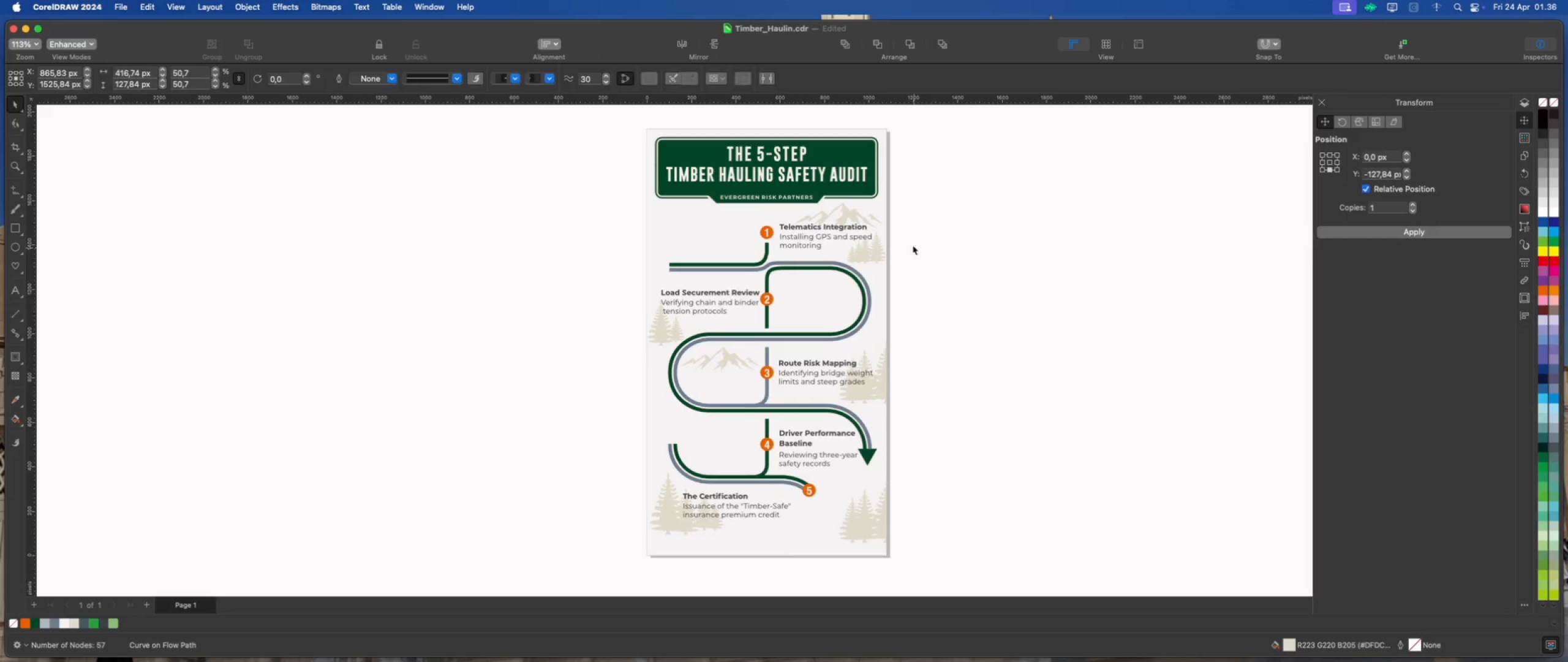 
scroll: coordinate [894, 244], scroll_direction: up, amount: 2.0
 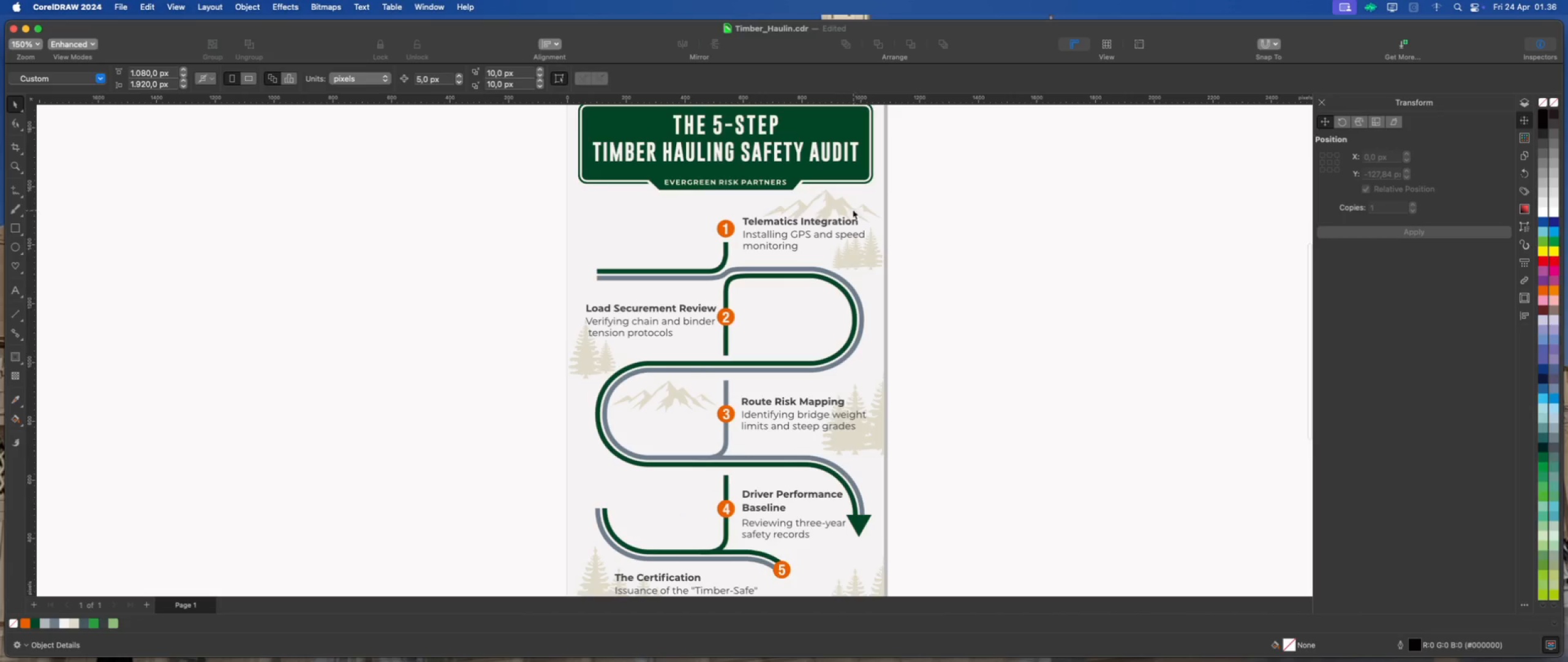 
left_click([836, 202])
 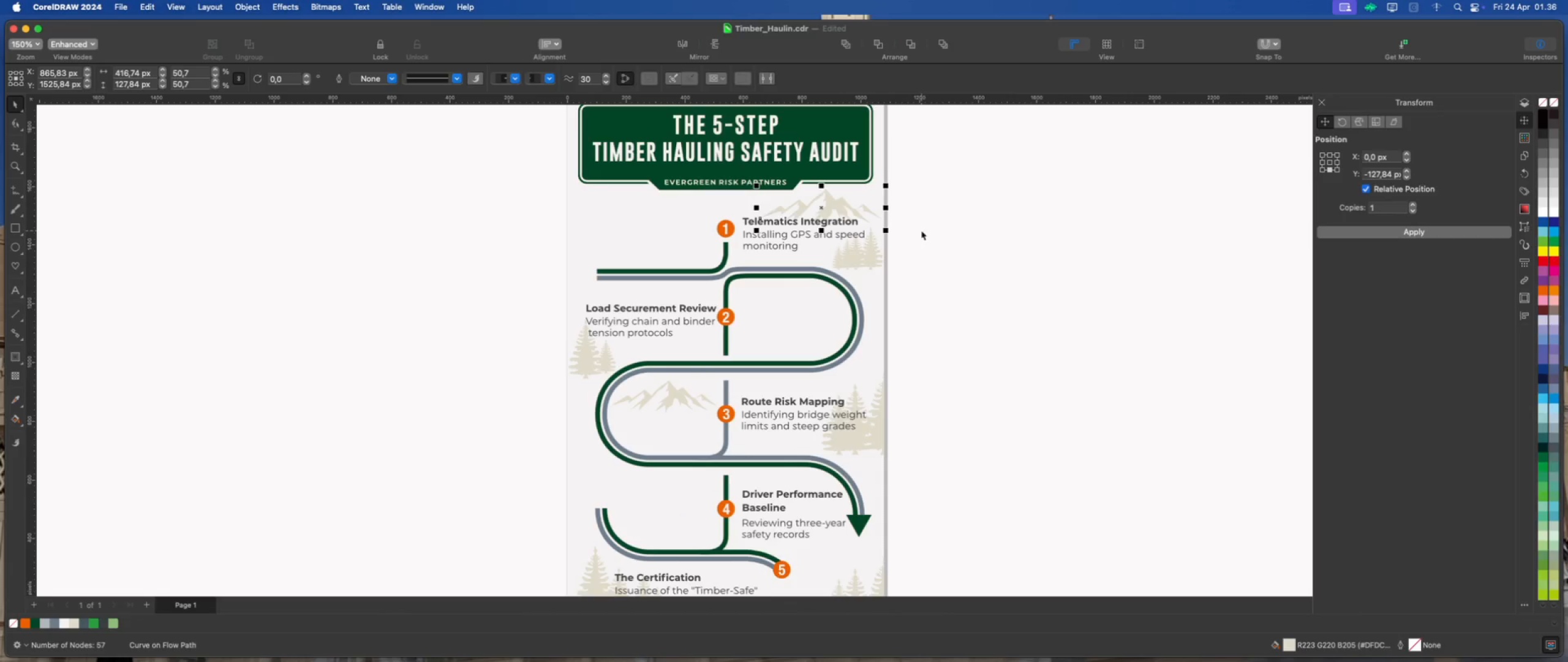 
hold_key(key=ShiftLeft, duration=7.2)
left_click_drag(start_coordinate=[926, 229], to_coordinate=[820, 277])
 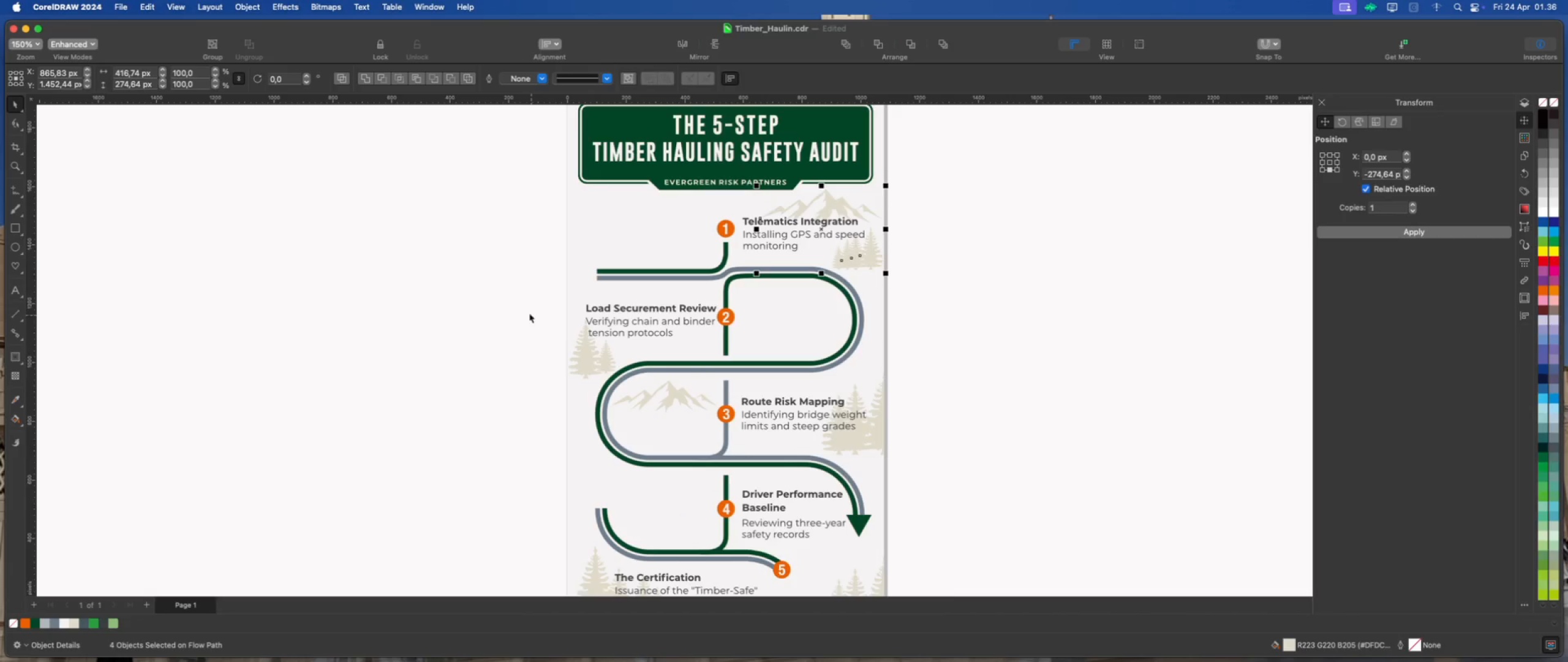 
left_click_drag(start_coordinate=[527, 309], to_coordinate=[628, 390])
 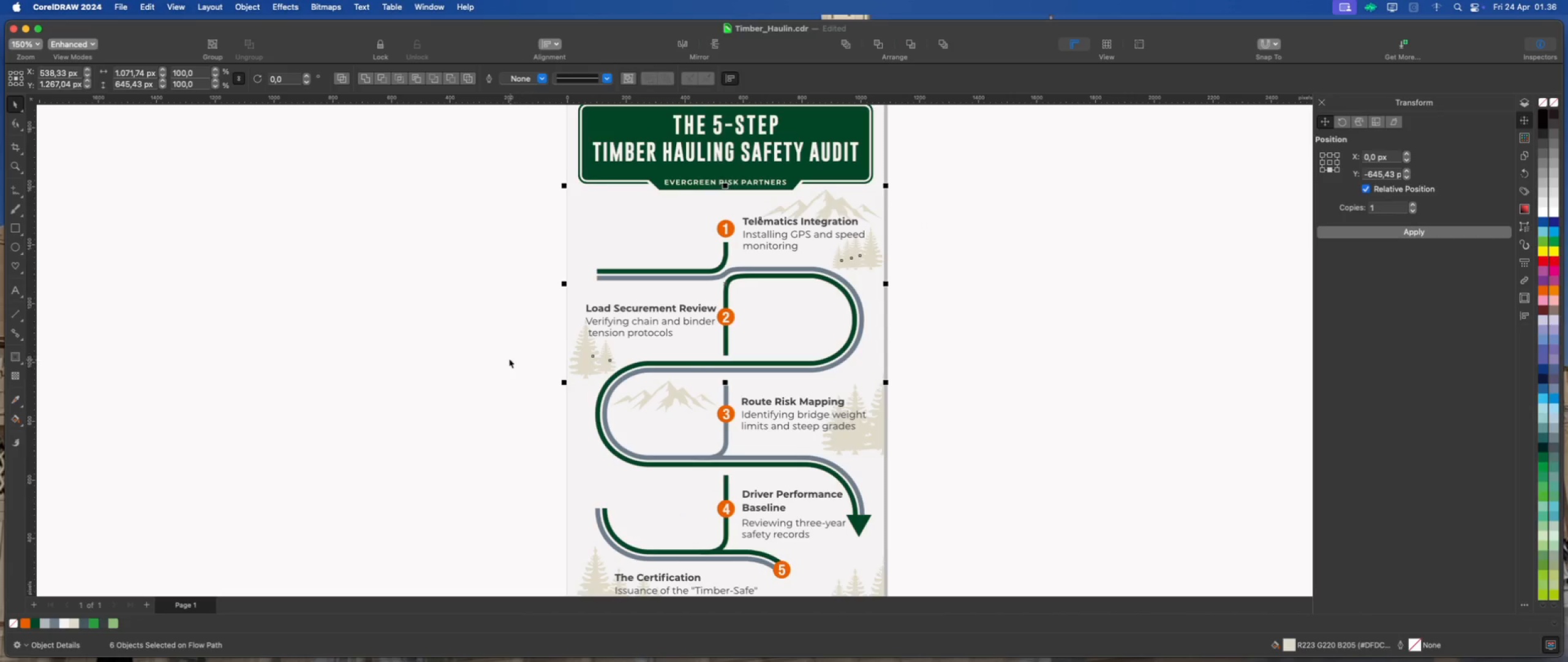 
left_click_drag(start_coordinate=[507, 358], to_coordinate=[721, 420])
 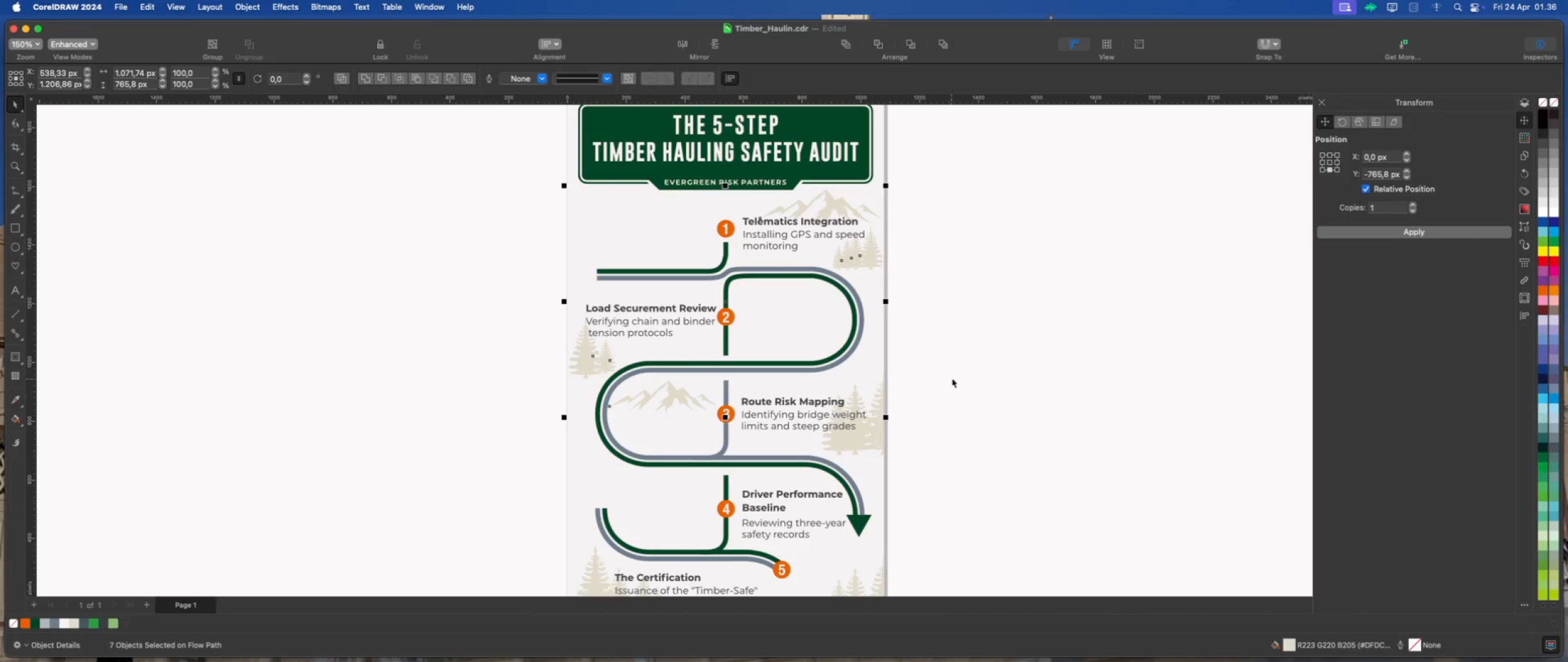 
left_click_drag(start_coordinate=[959, 376], to_coordinate=[813, 457])
 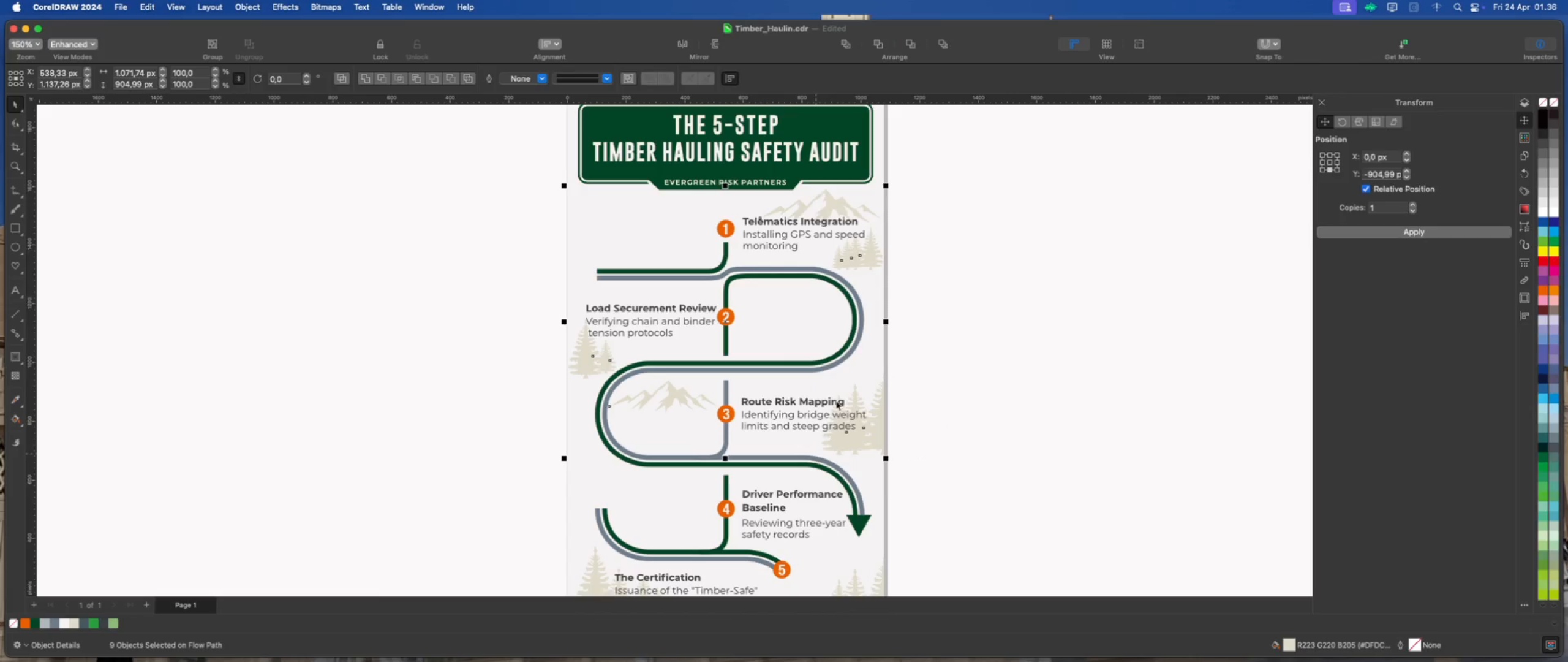 
scroll: coordinate [836, 353], scroll_direction: down, amount: 4.0
 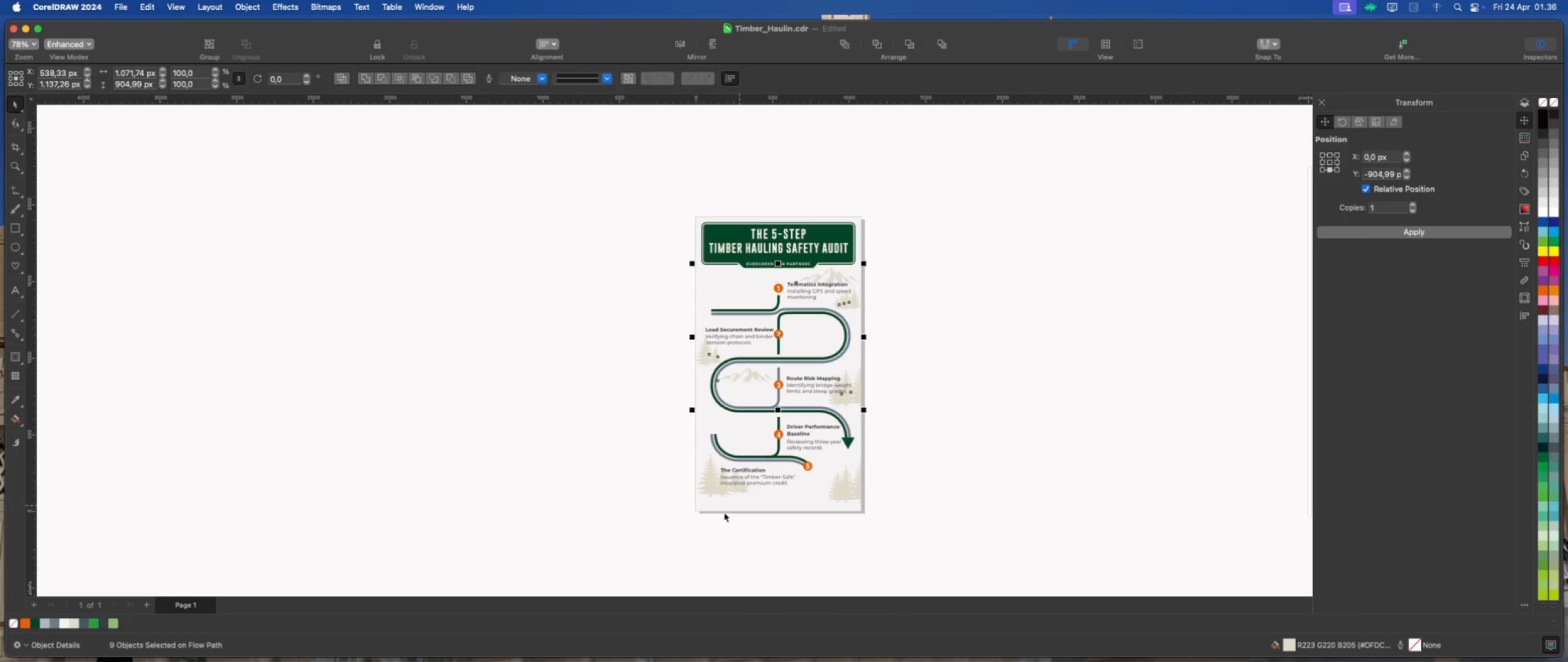 
hold_key(key=ShiftLeft, duration=3.58)
 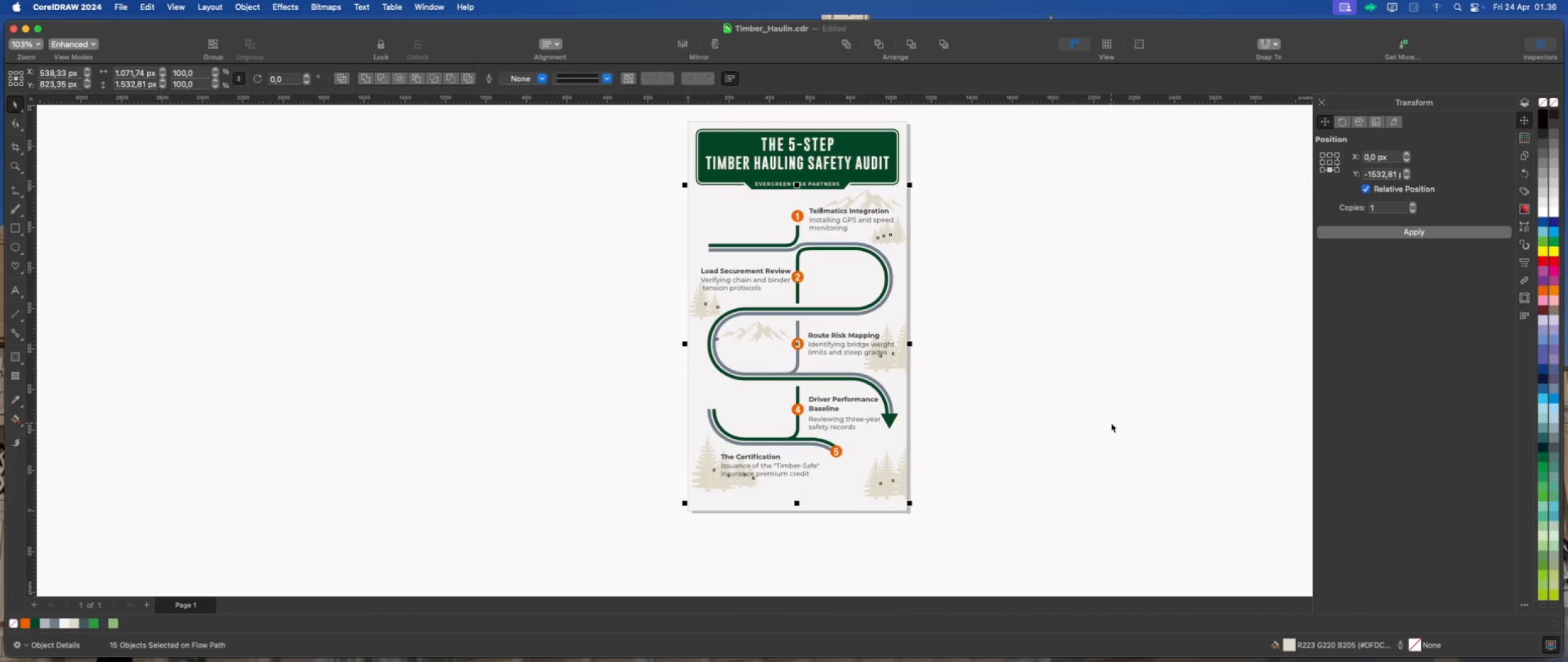 
scroll: coordinate [719, 512], scroll_direction: up, amount: 2.0
 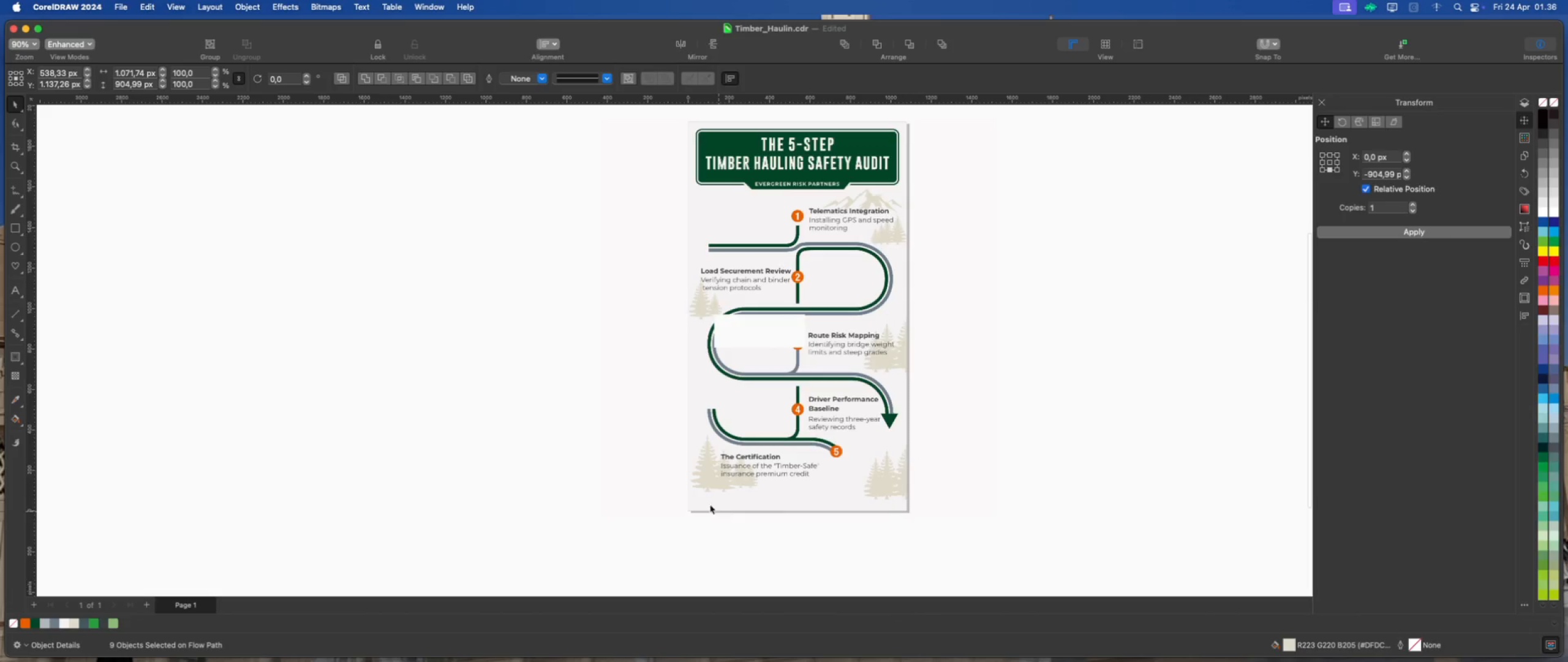 
left_click_drag(start_coordinate=[649, 429], to_coordinate=[763, 500])
 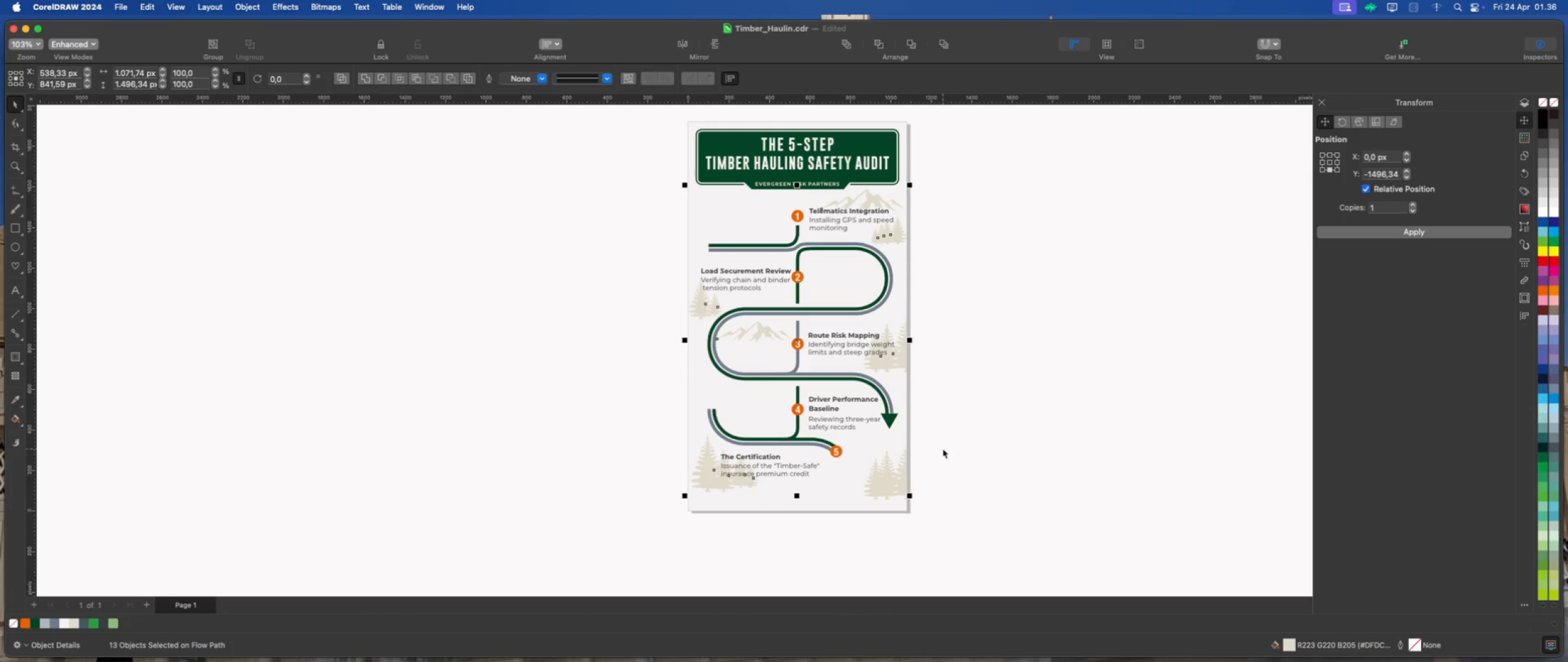 
left_click_drag(start_coordinate=[950, 444], to_coordinate=[857, 503])
 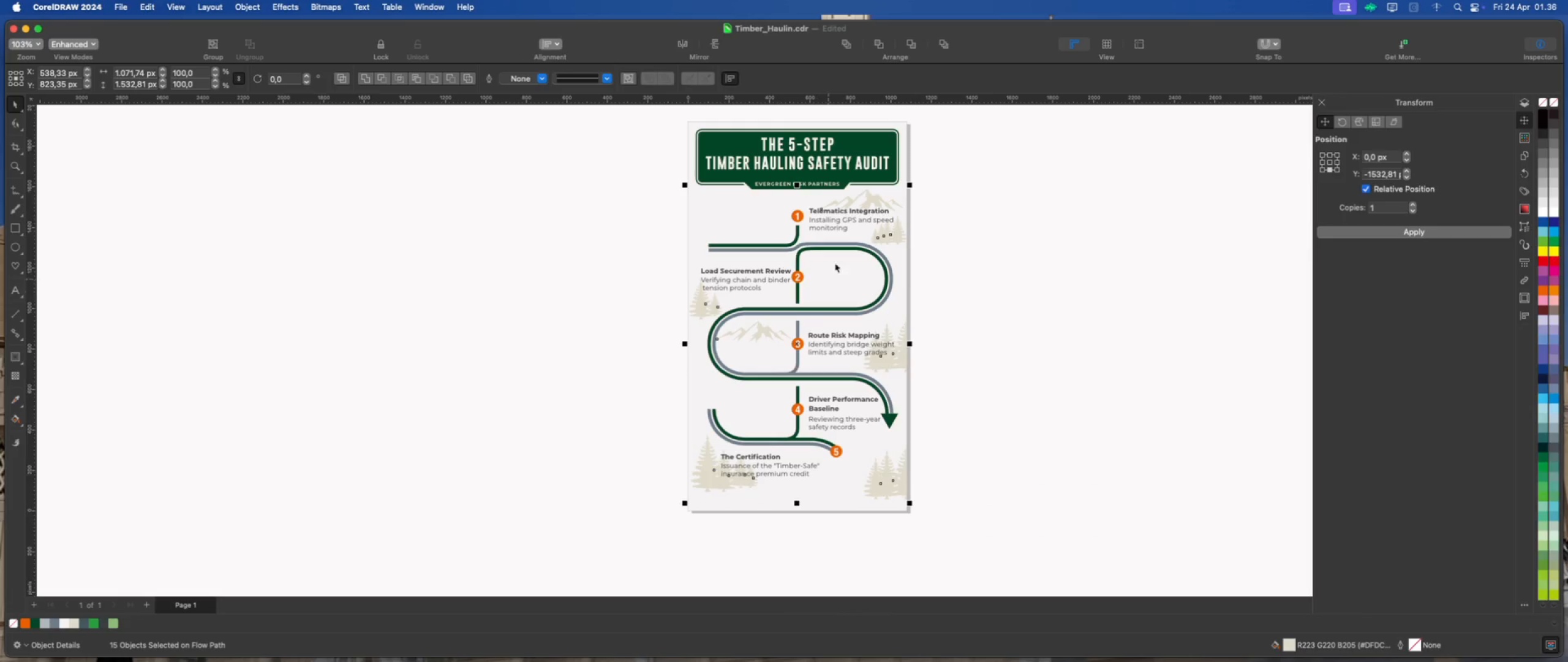 
left_click_drag(start_coordinate=[875, 200], to_coordinate=[1104, 221])
 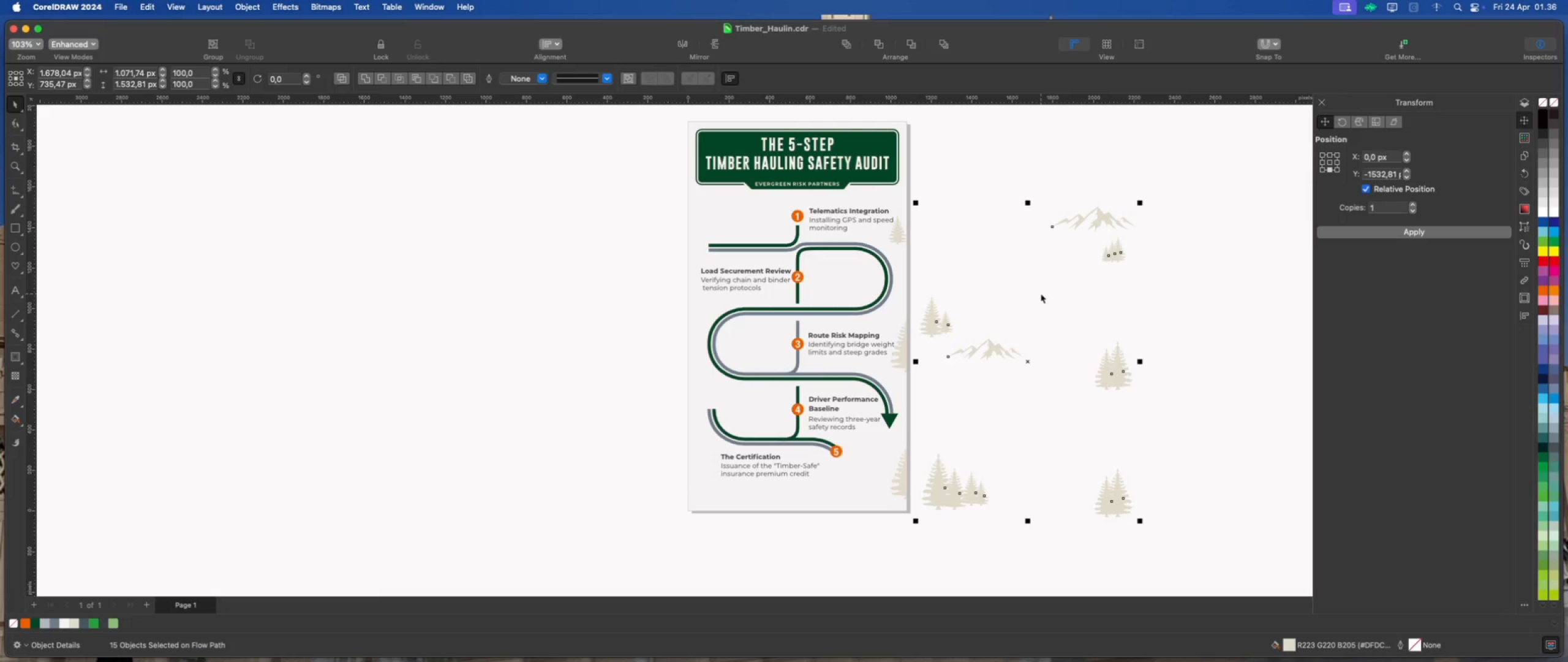 
key(Meta+Z)
 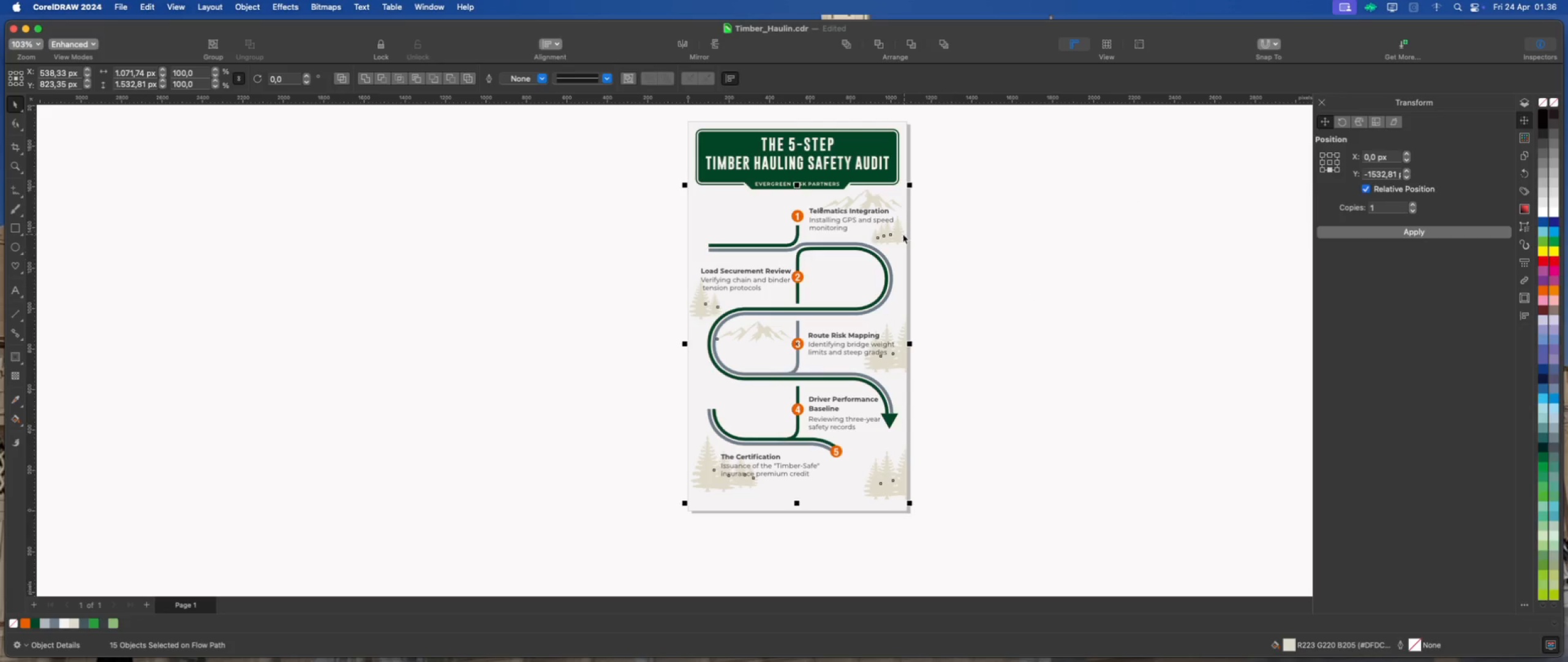 
hold_key(key=ShiftLeft, duration=1.0)
left_click([900, 234])
 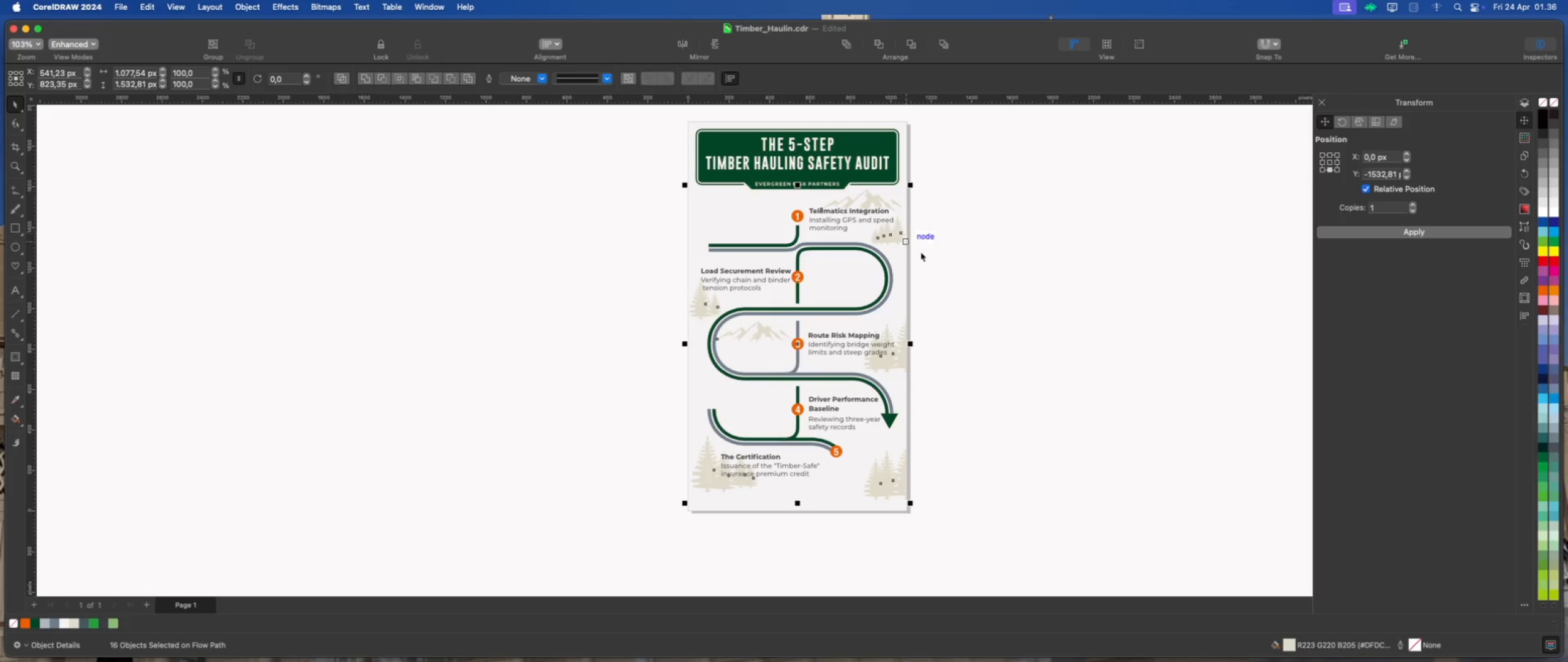 
scroll: coordinate [883, 258], scroll_direction: down, amount: 2.0
 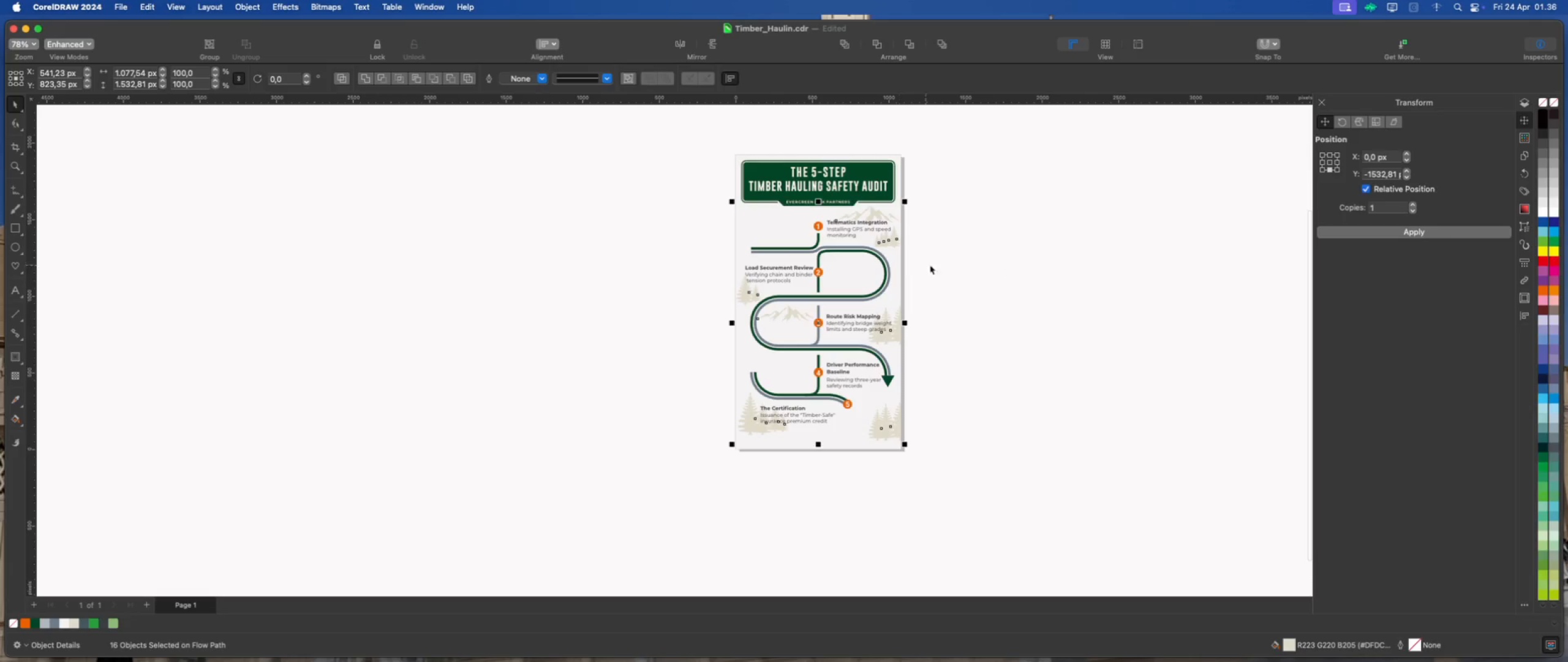 
scroll: coordinate [957, 266], scroll_direction: up, amount: 2.0
 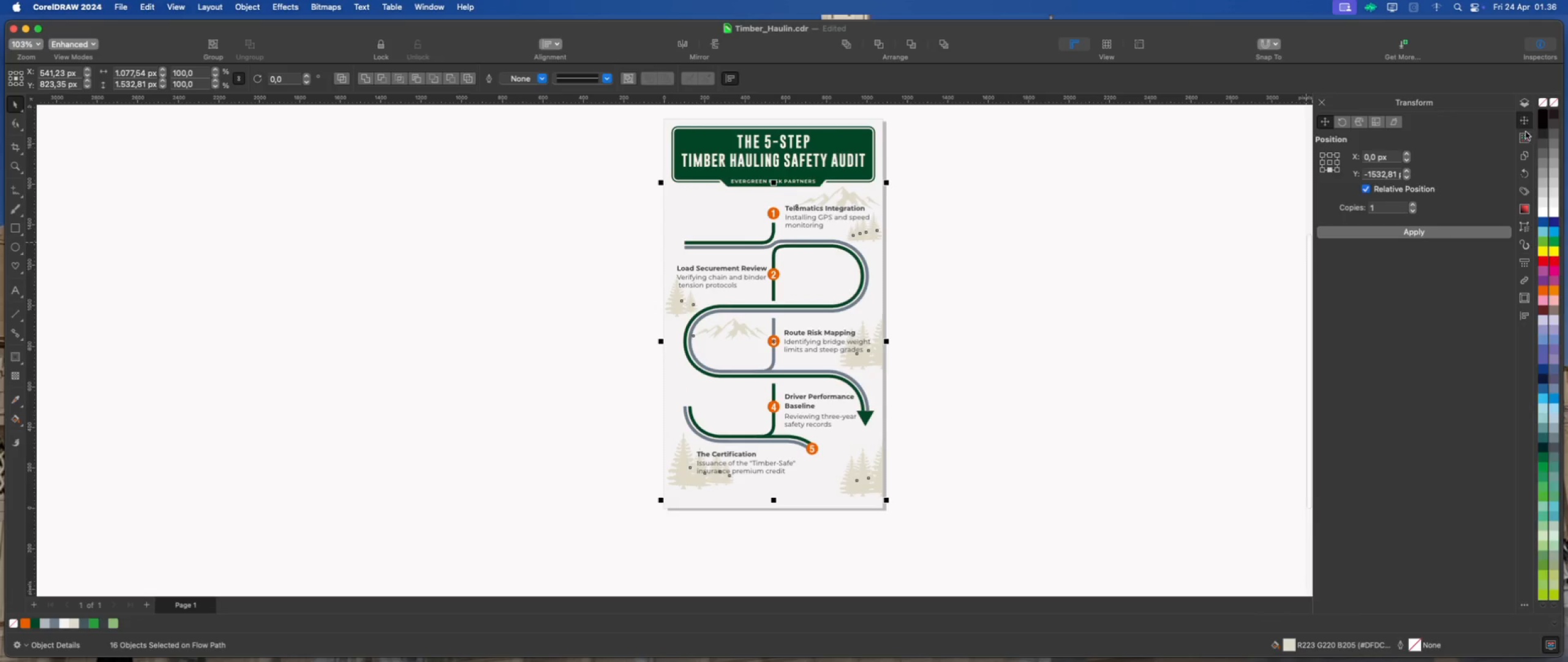 
left_click([1525, 104])
 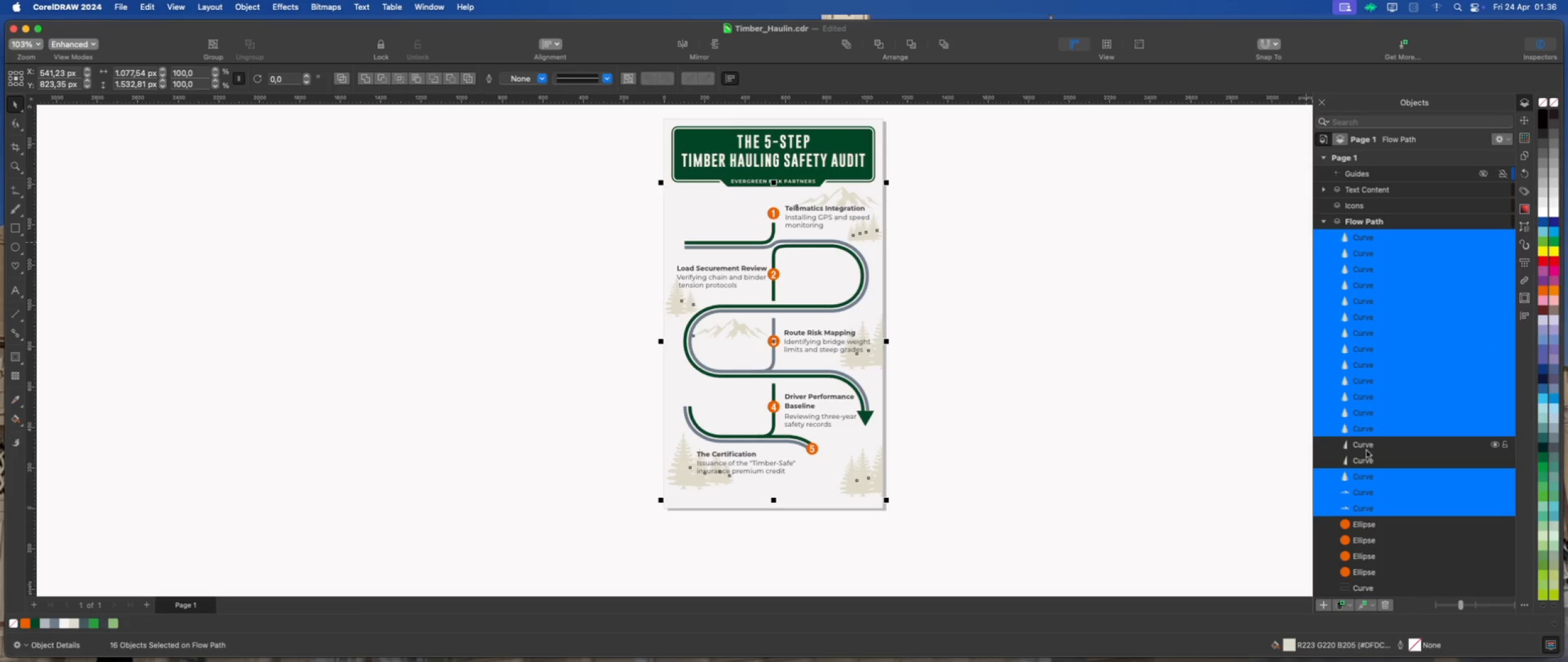 
wait(10.99)
 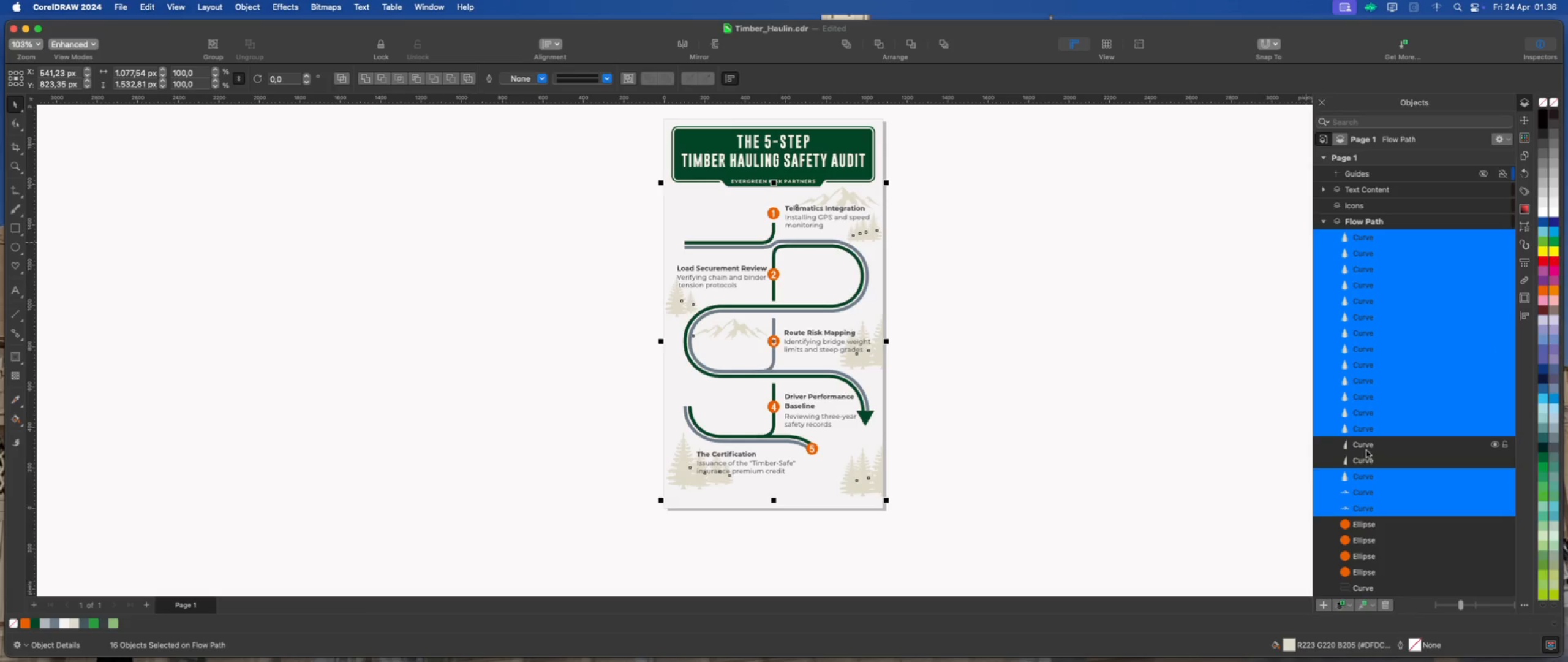 
left_click_drag(start_coordinate=[674, 298], to_coordinate=[412, 280])
 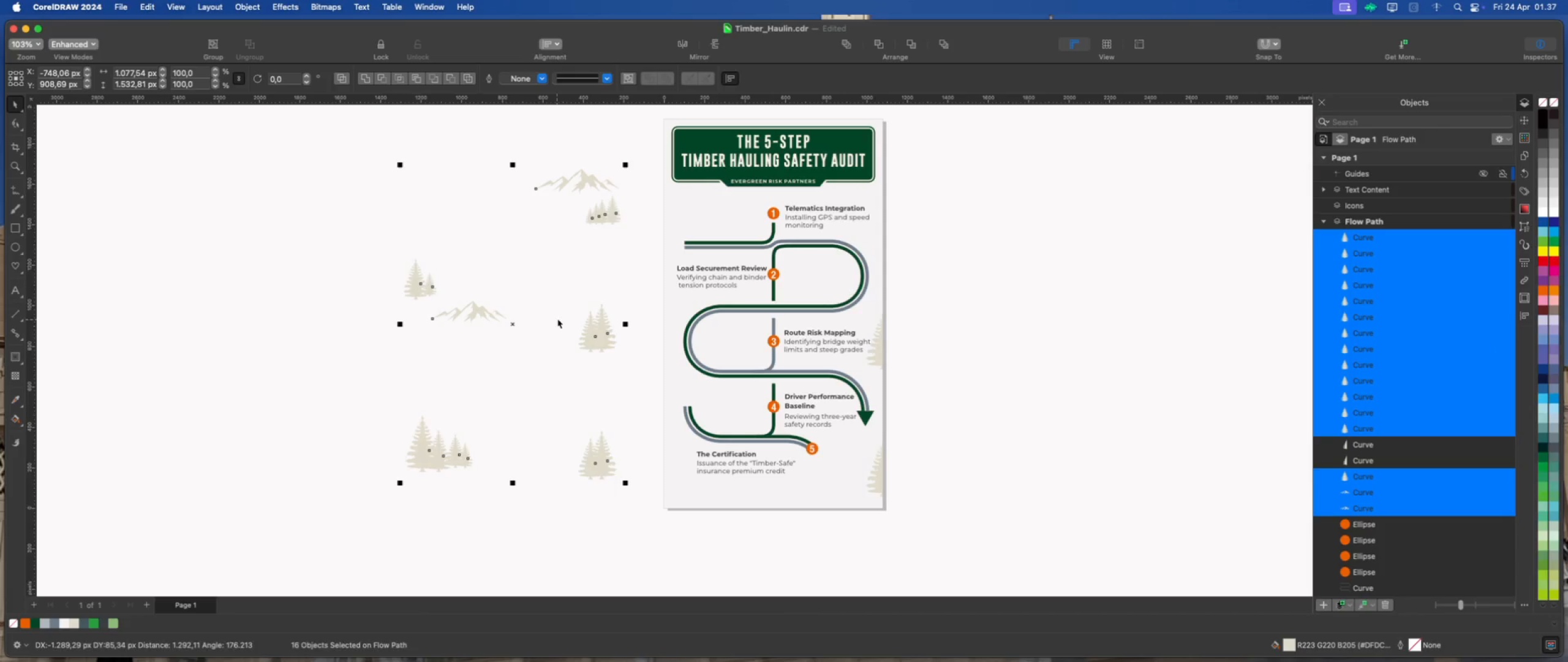 
key(Meta+Z)
 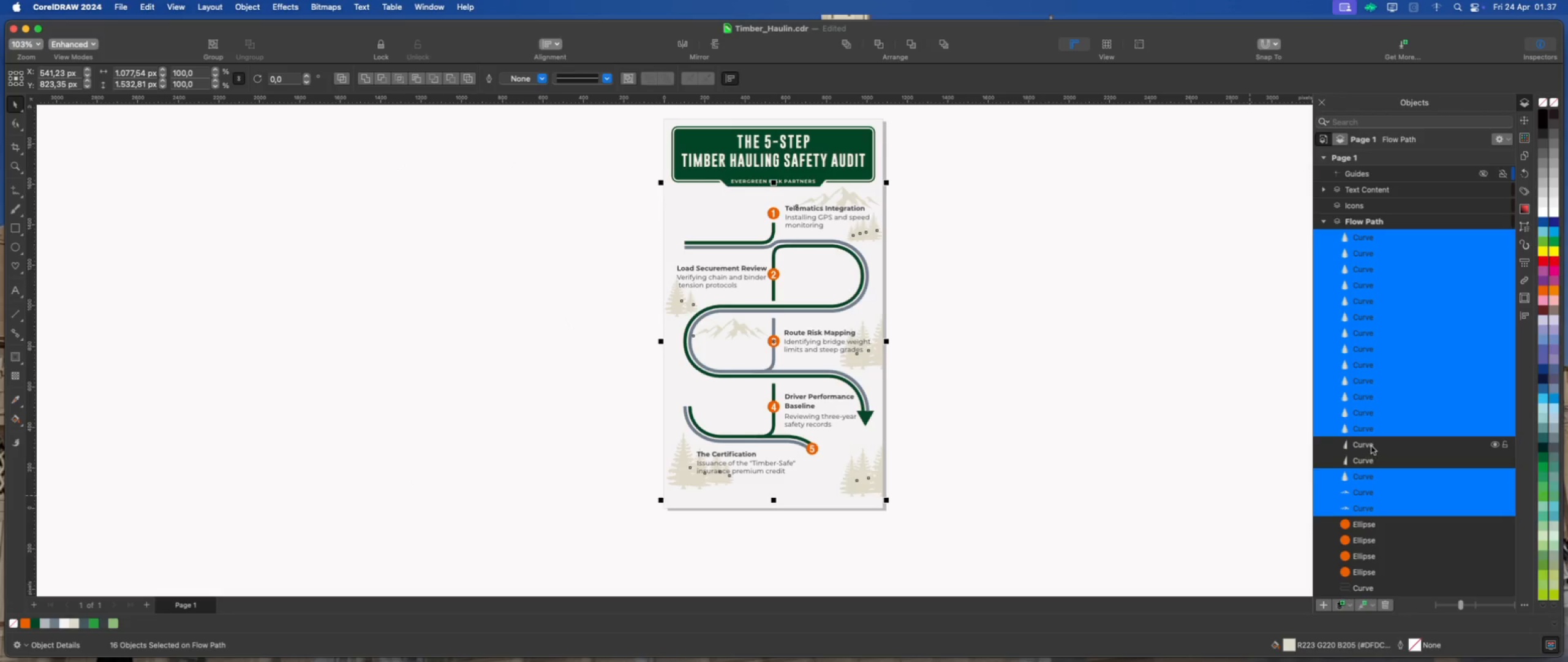 
hold_key(key=ShiftLeft, duration=2.39)
left_click([1371, 446])
 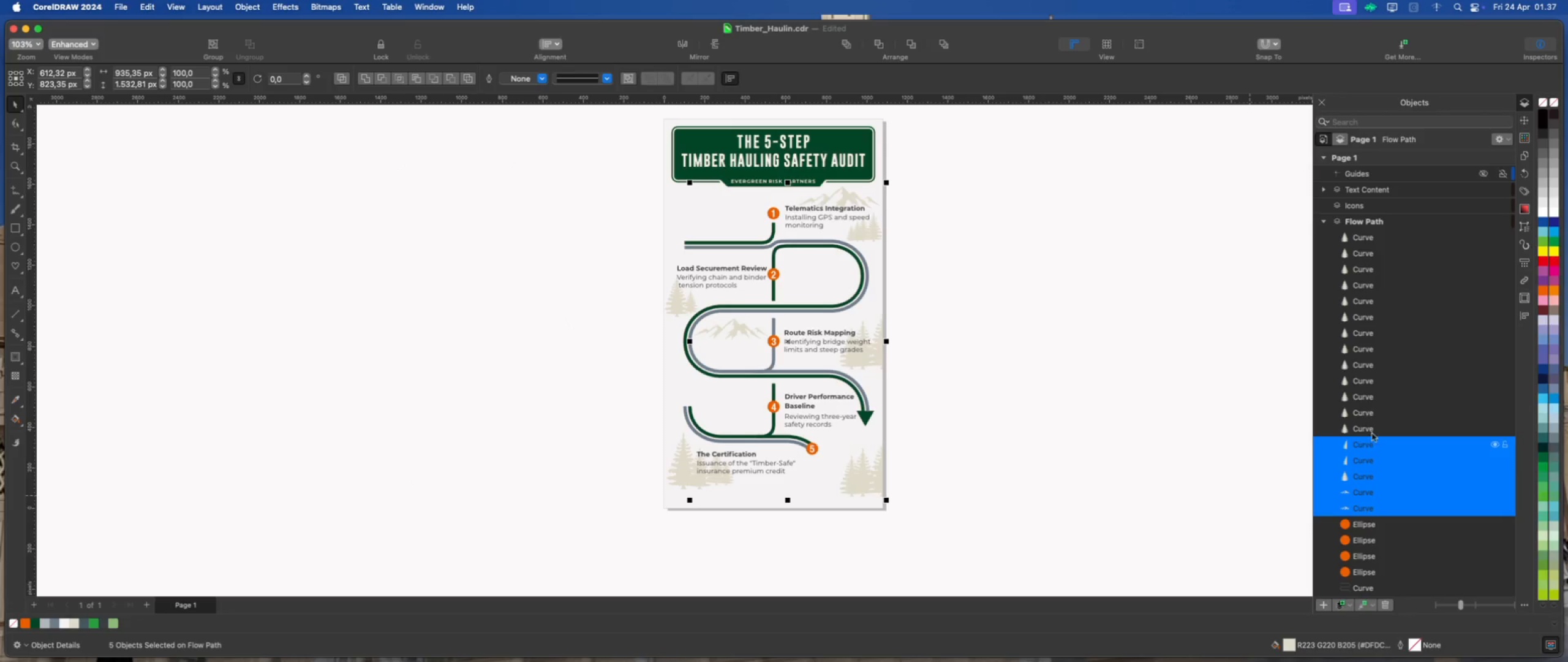 
hold_key(key=ShiftLeft, duration=0.99)
left_click([1359, 239])
 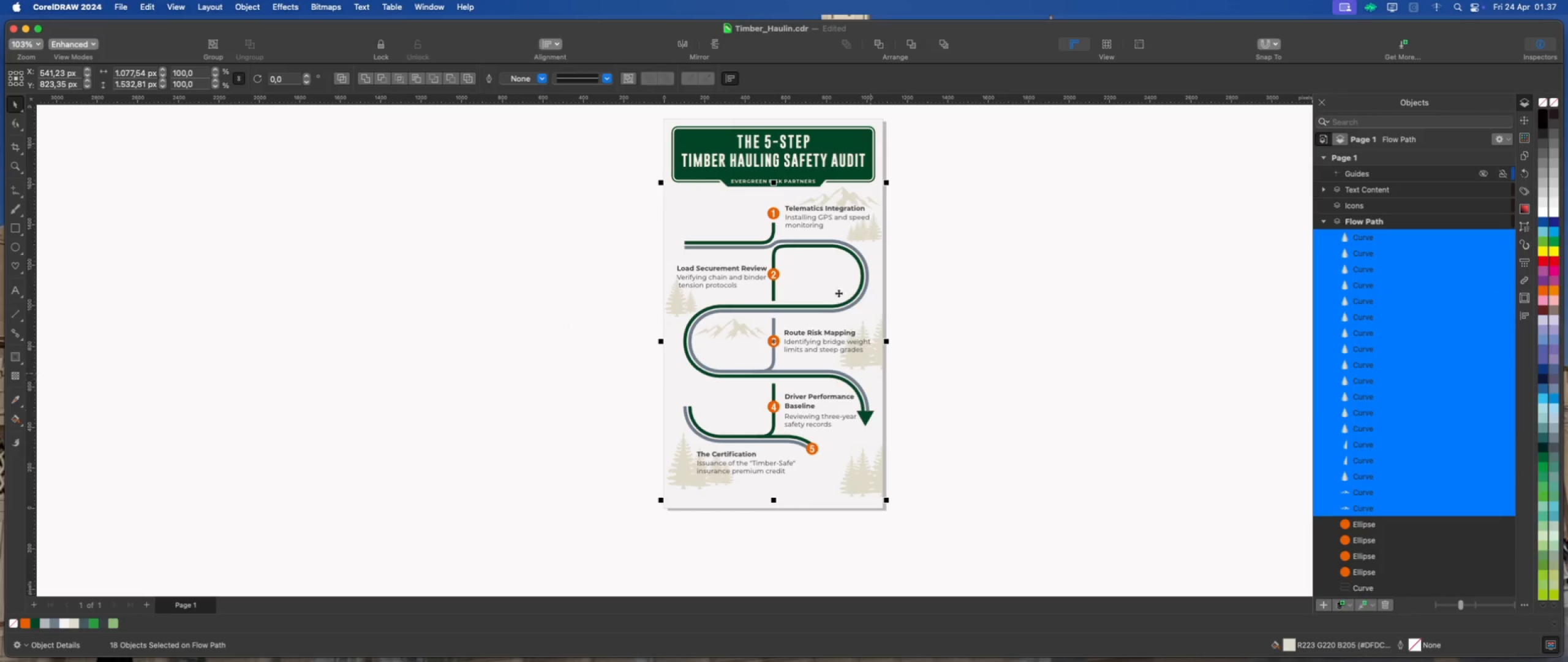 
left_click_drag(start_coordinate=[860, 227], to_coordinate=[1170, 254])
 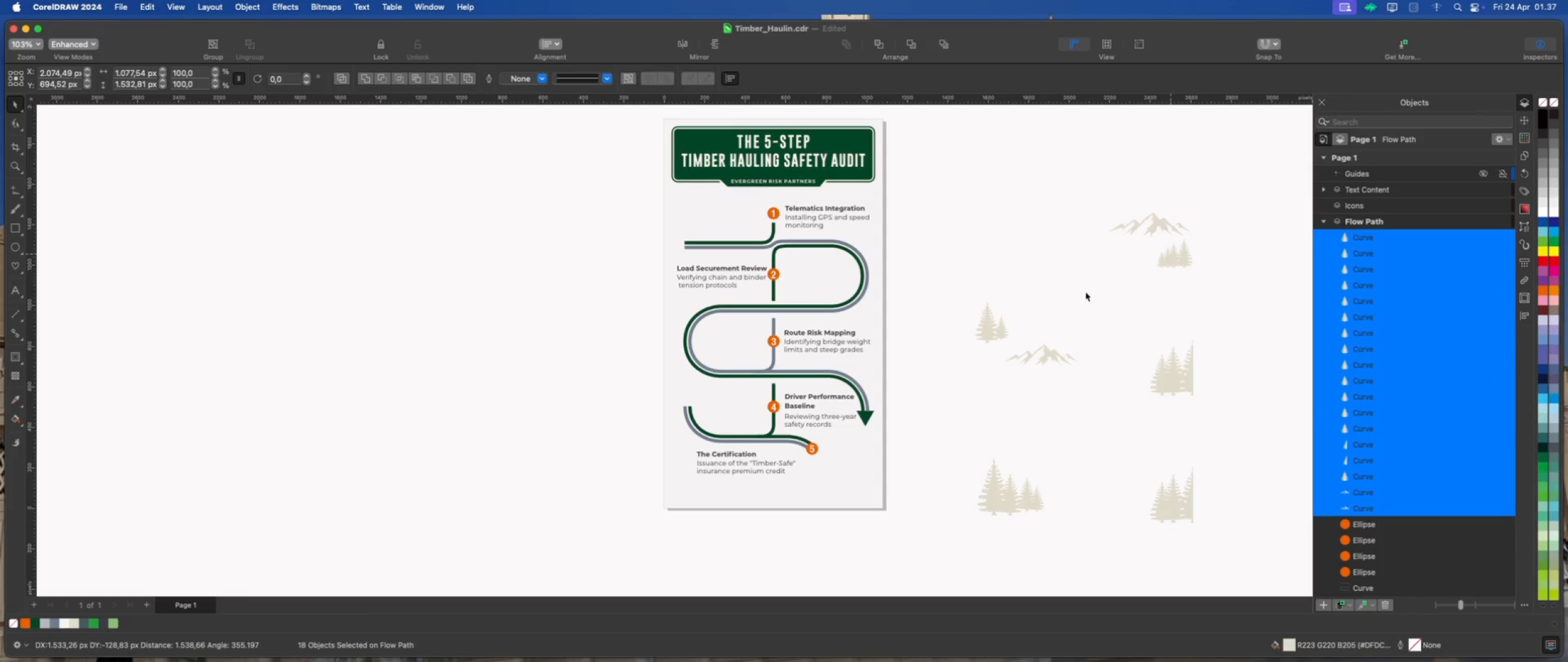 
key(Meta+Z)
 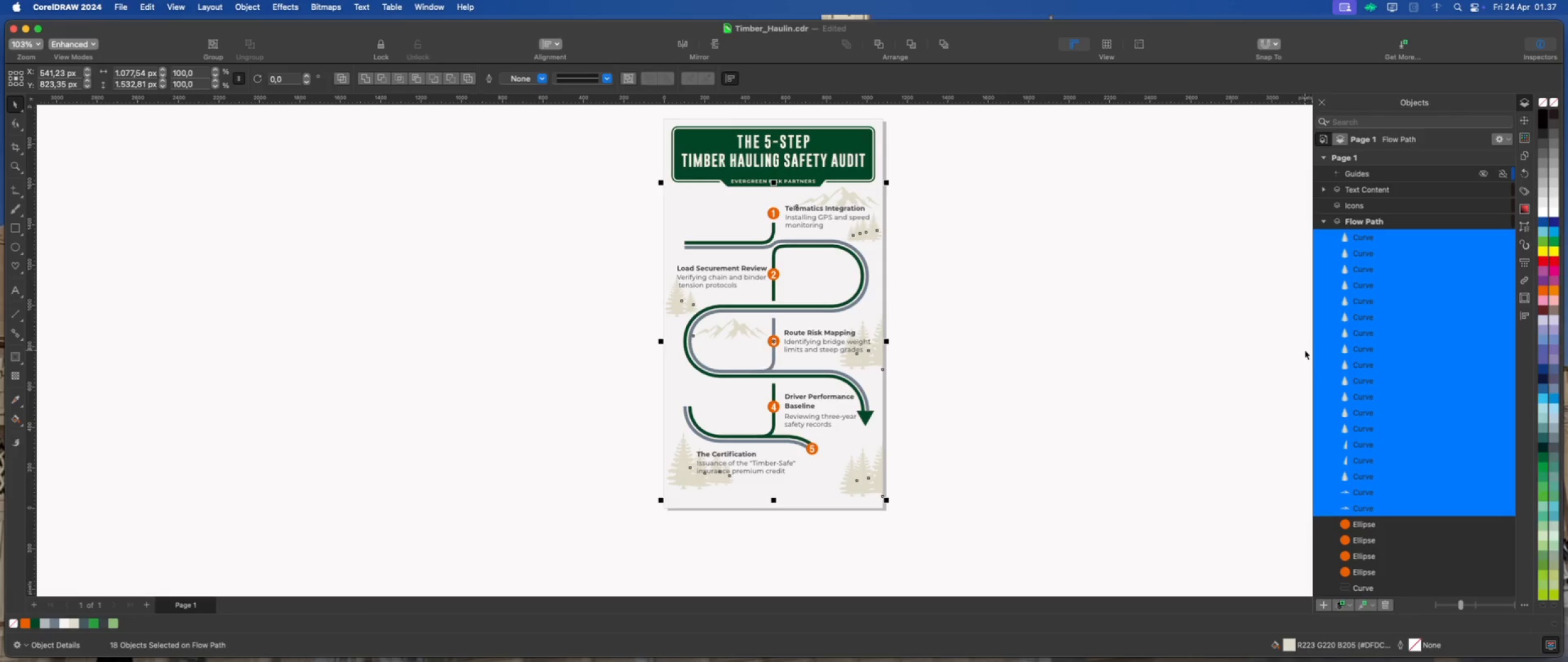 
wait(8.46)
 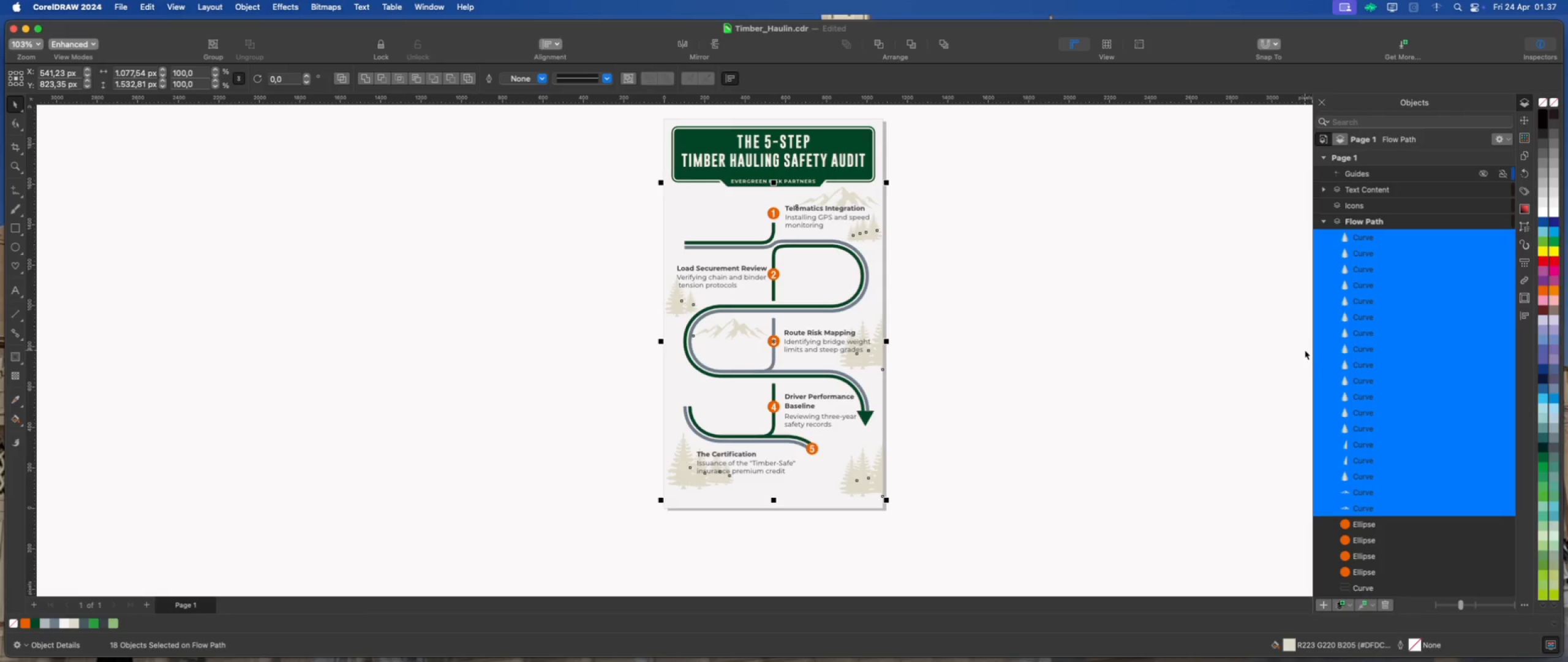 
scroll: coordinate [1380, 379], scroll_direction: down, amount: 24.0
 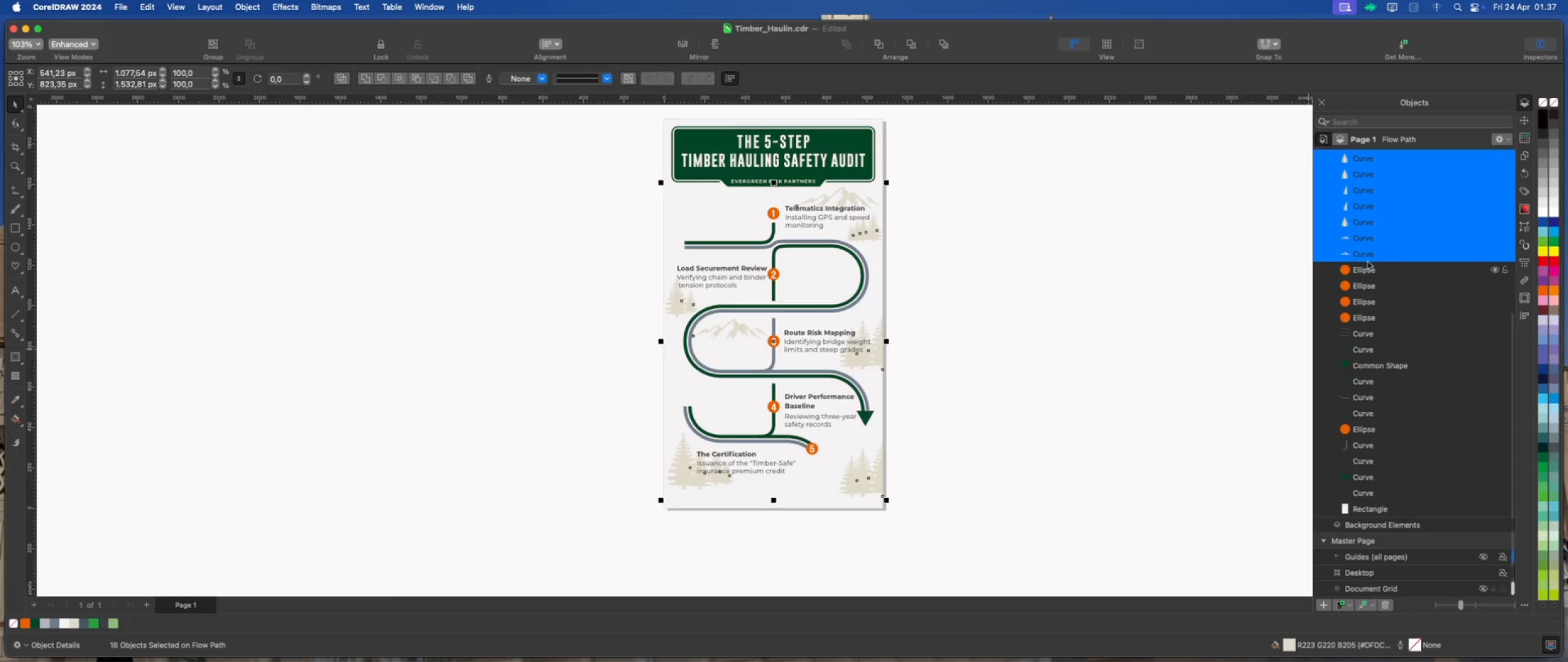 
left_click_drag(start_coordinate=[1367, 253], to_coordinate=[1385, 523])
 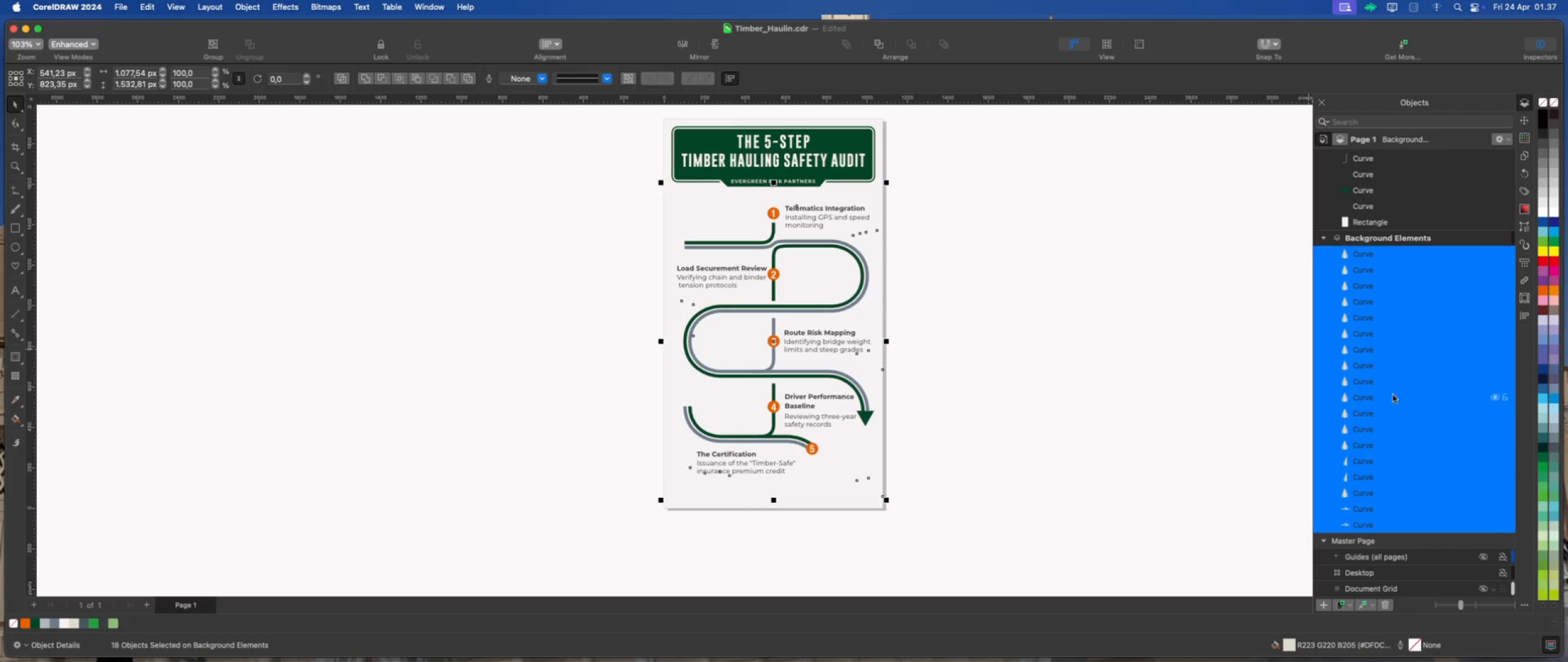 
scroll: coordinate [1372, 311], scroll_direction: up, amount: 21.0
 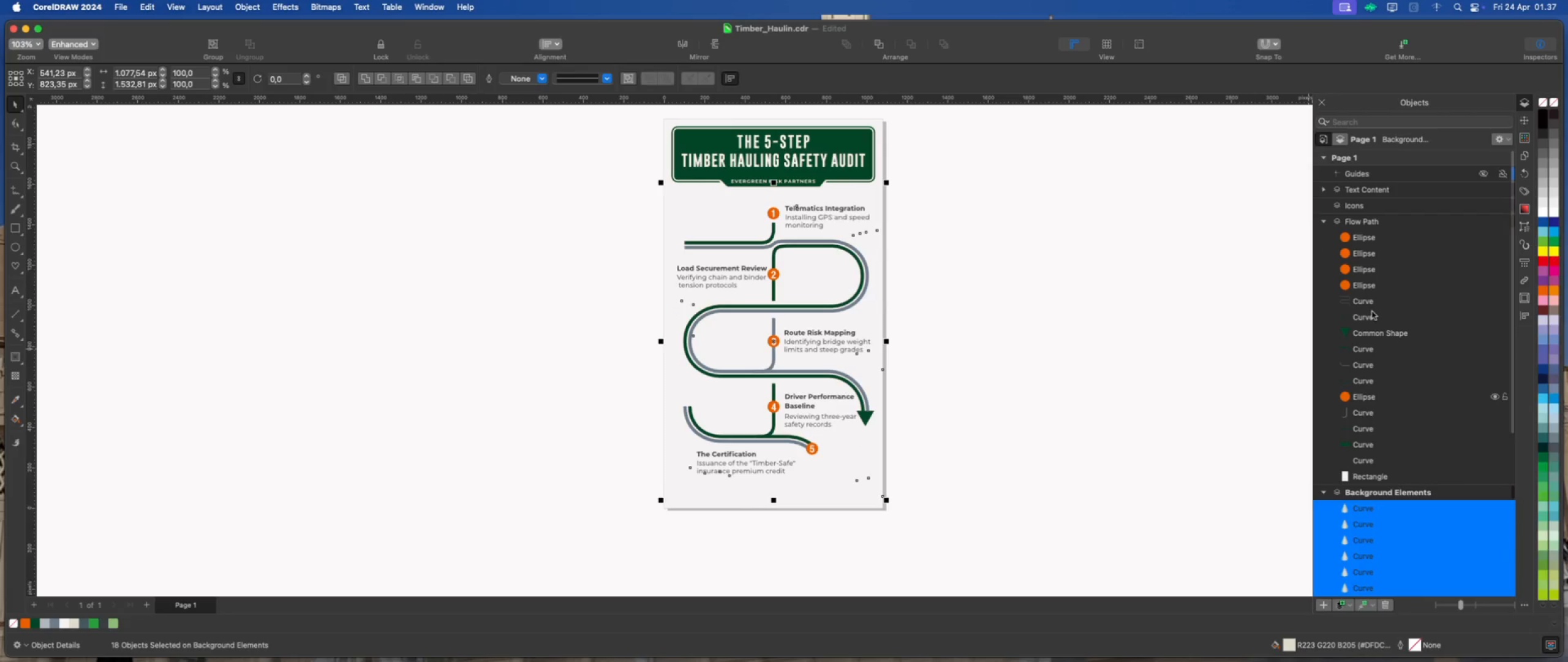 
scroll: coordinate [1372, 311], scroll_direction: down, amount: 11.0
 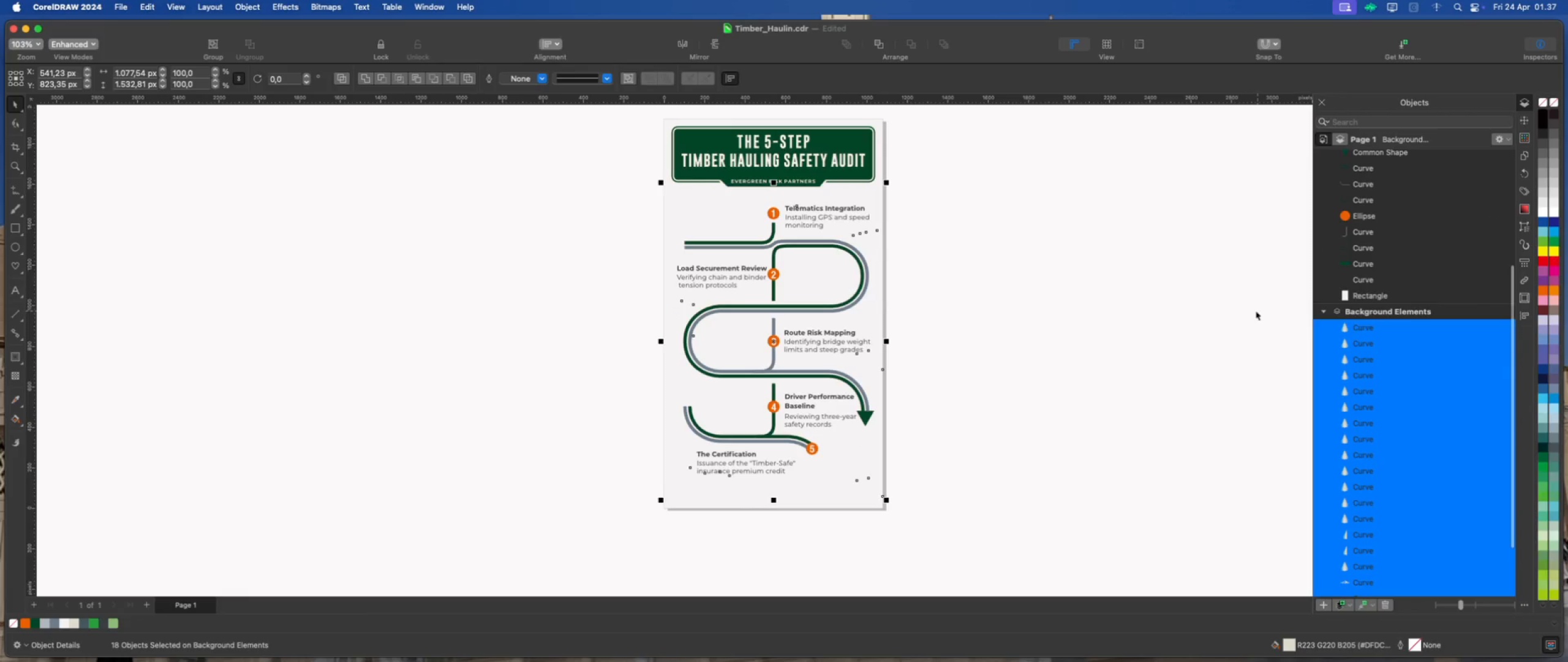 
left_click([1256, 311])
 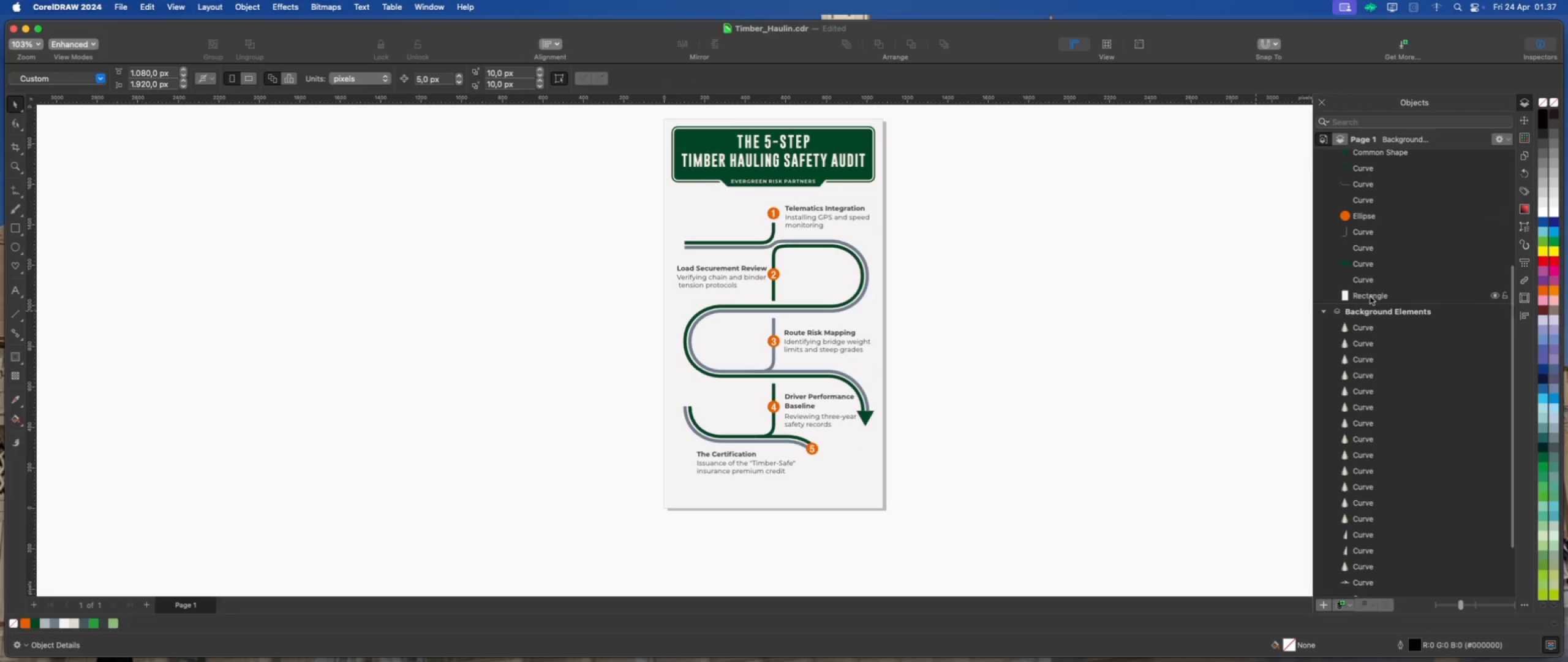 
left_click([1370, 297])
 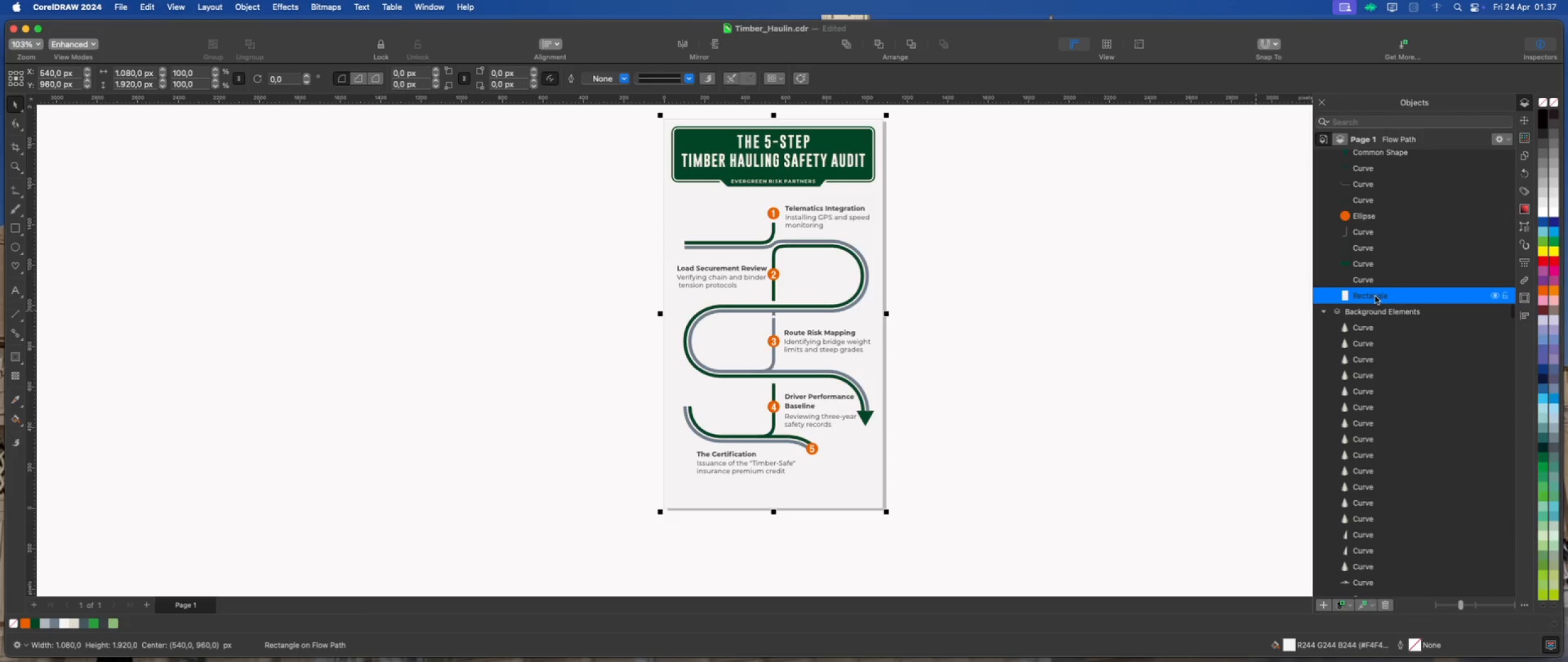 
left_click_drag(start_coordinate=[1375, 296], to_coordinate=[1376, 318])
 